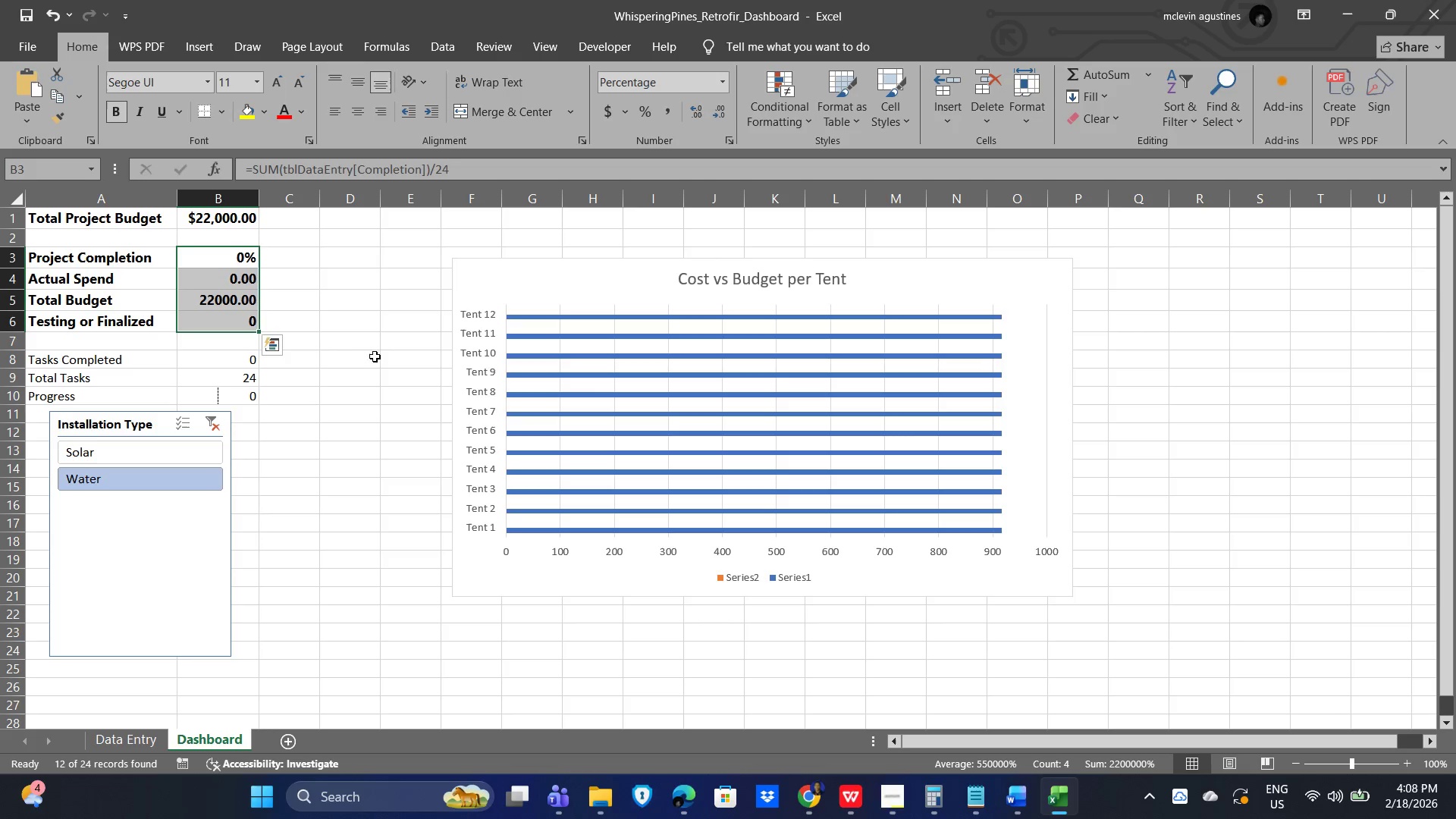 
left_click([369, 360])
 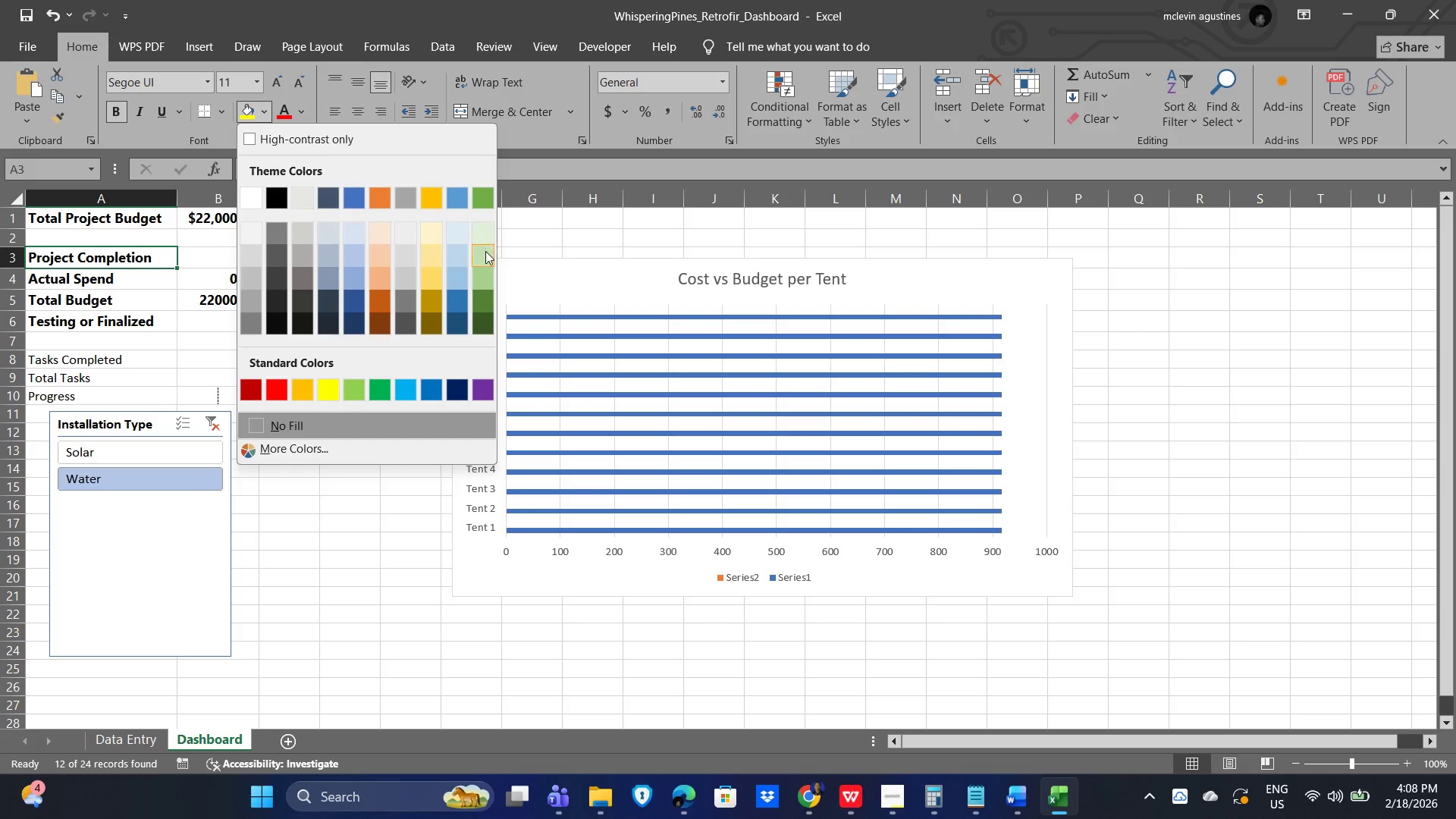 
wait(5.36)
 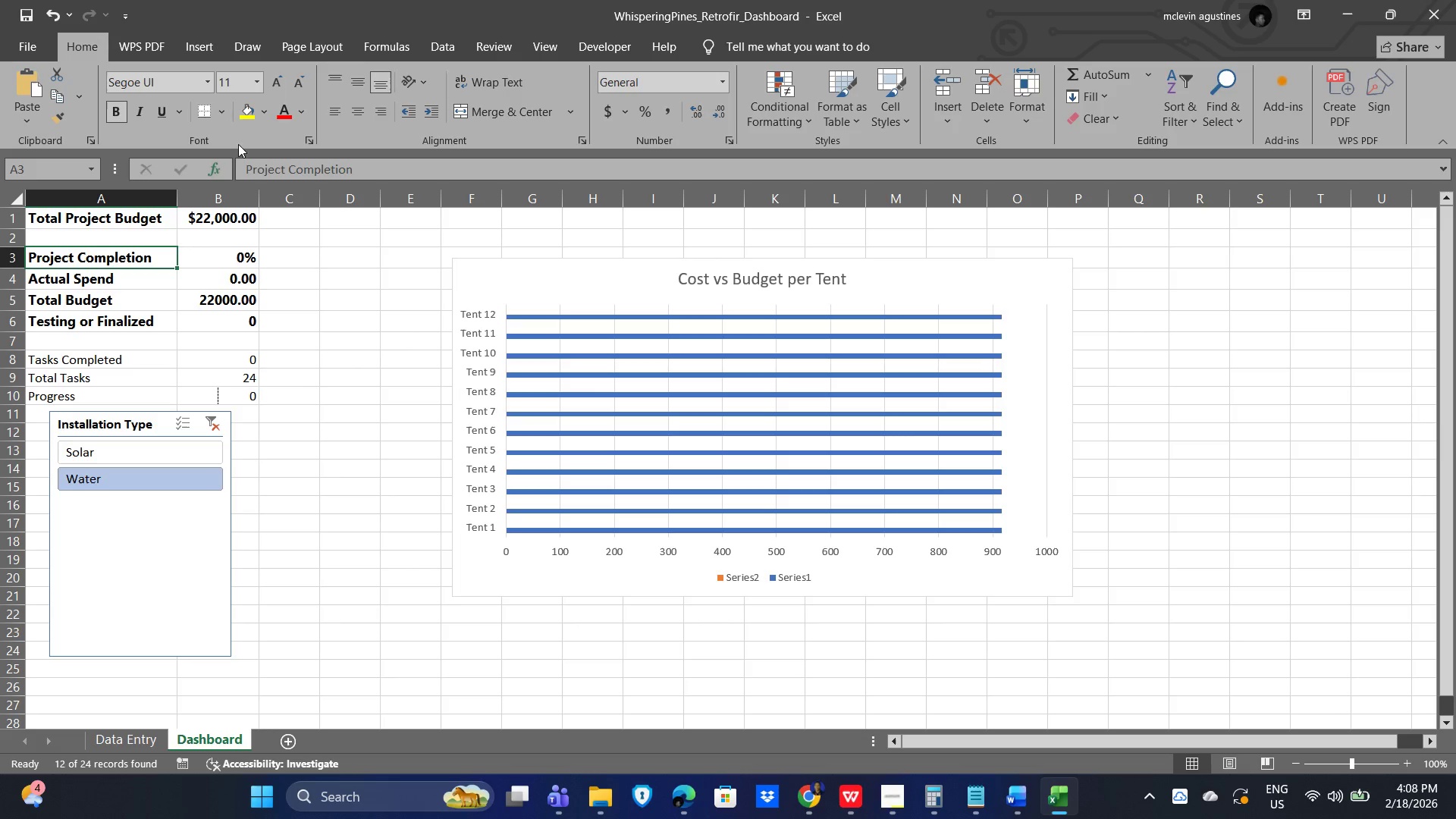 
left_click([135, 282])
 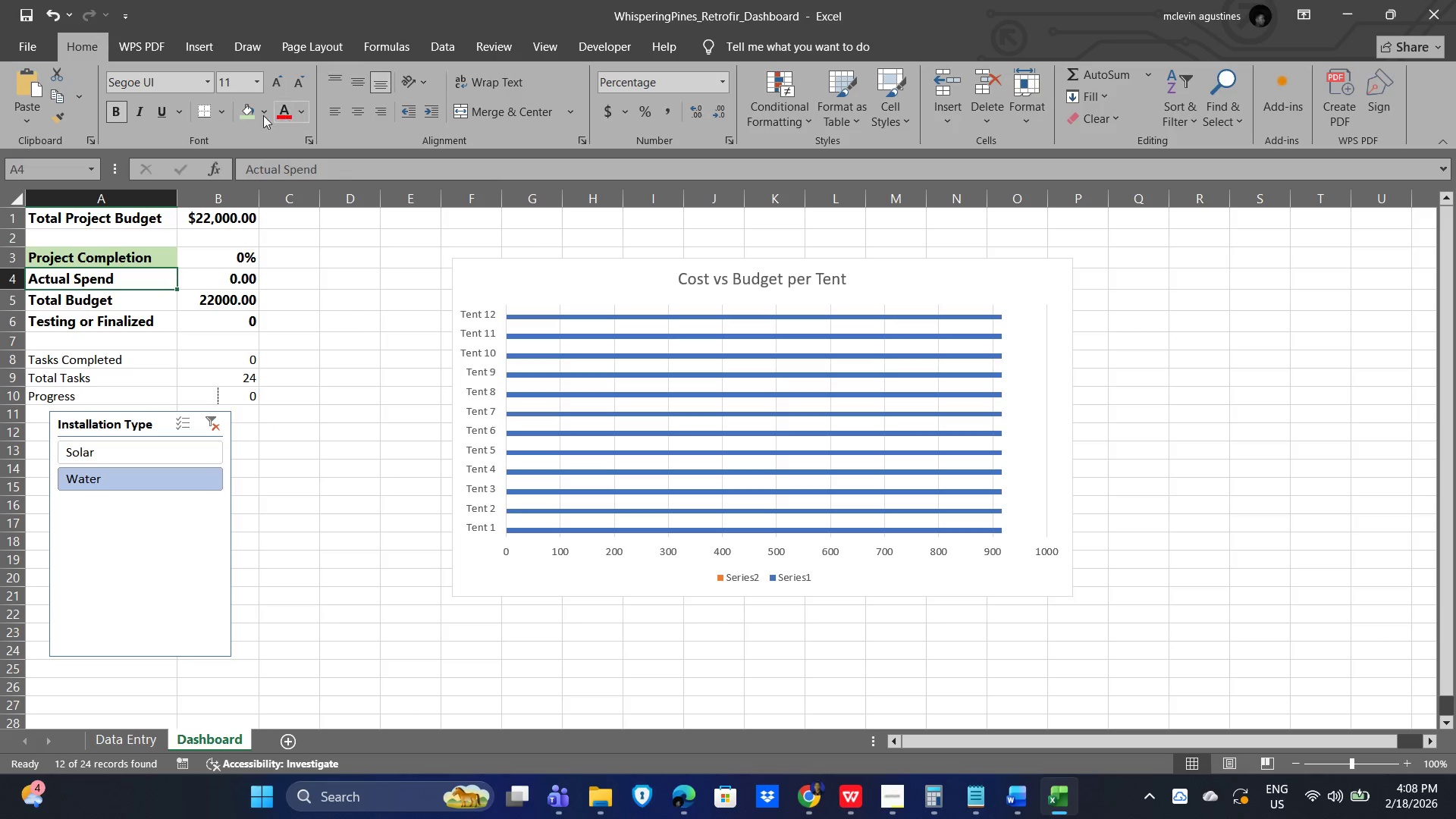 
left_click([265, 115])
 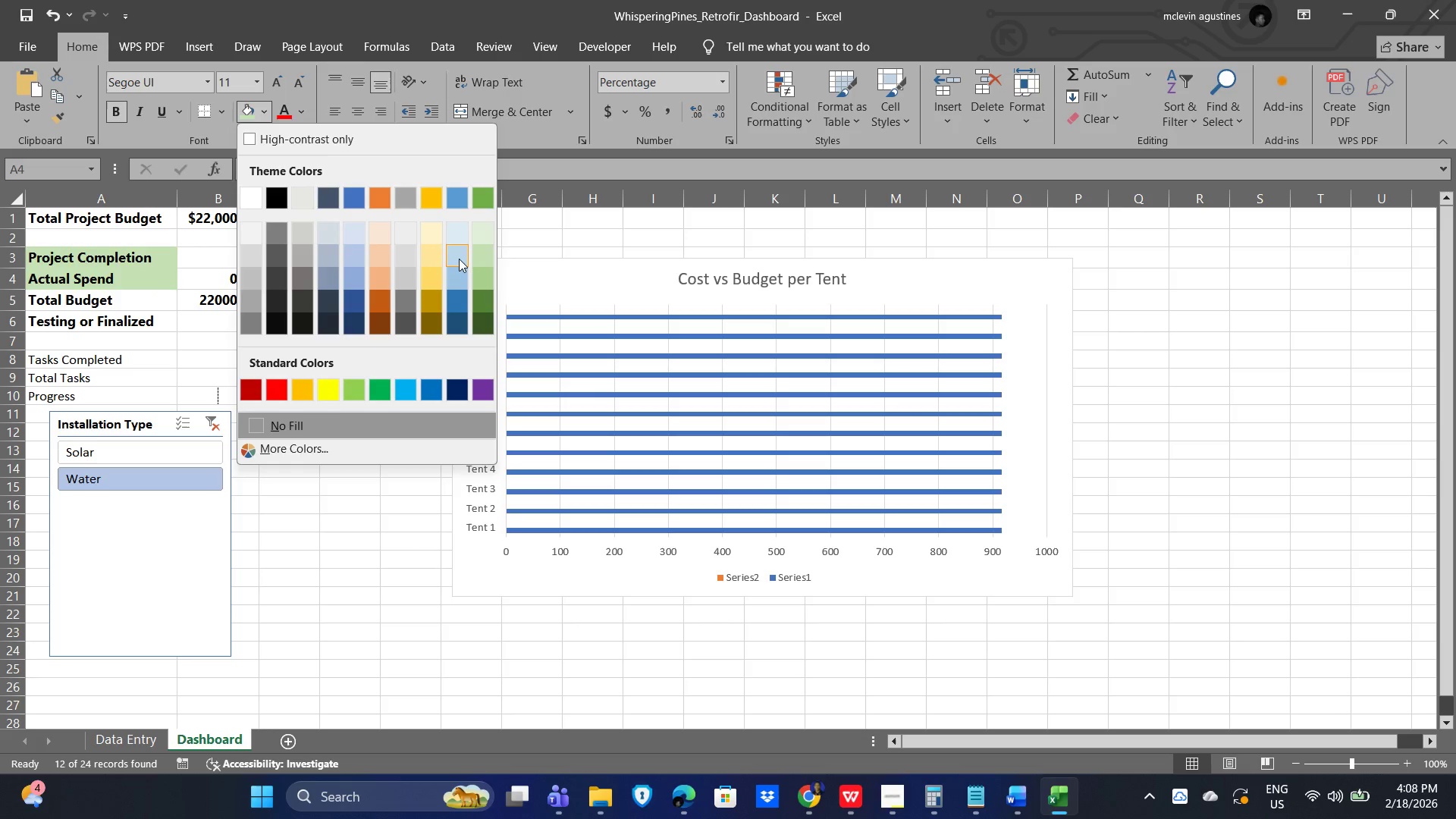 
left_click([457, 259])
 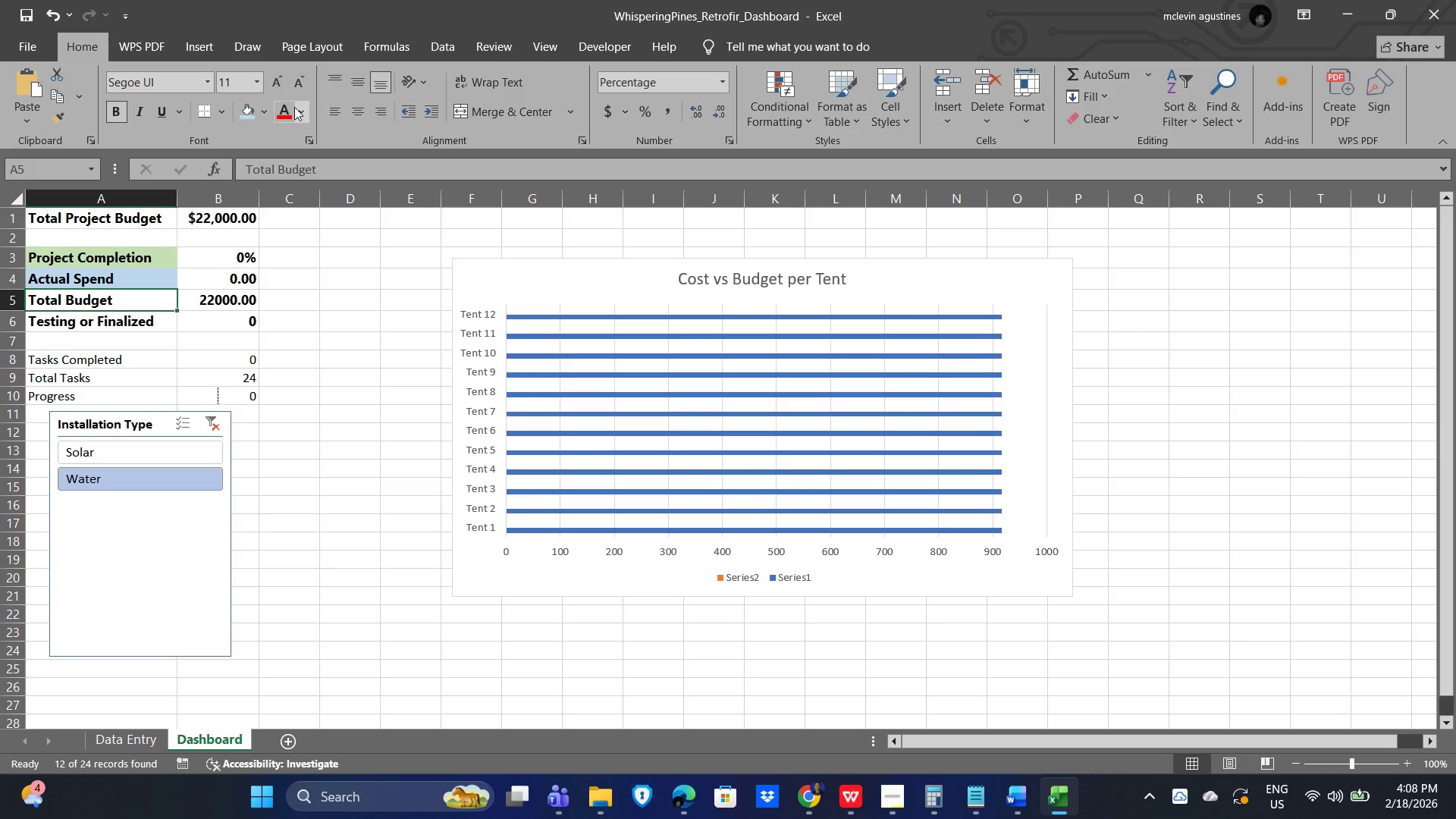 
left_click([265, 108])
 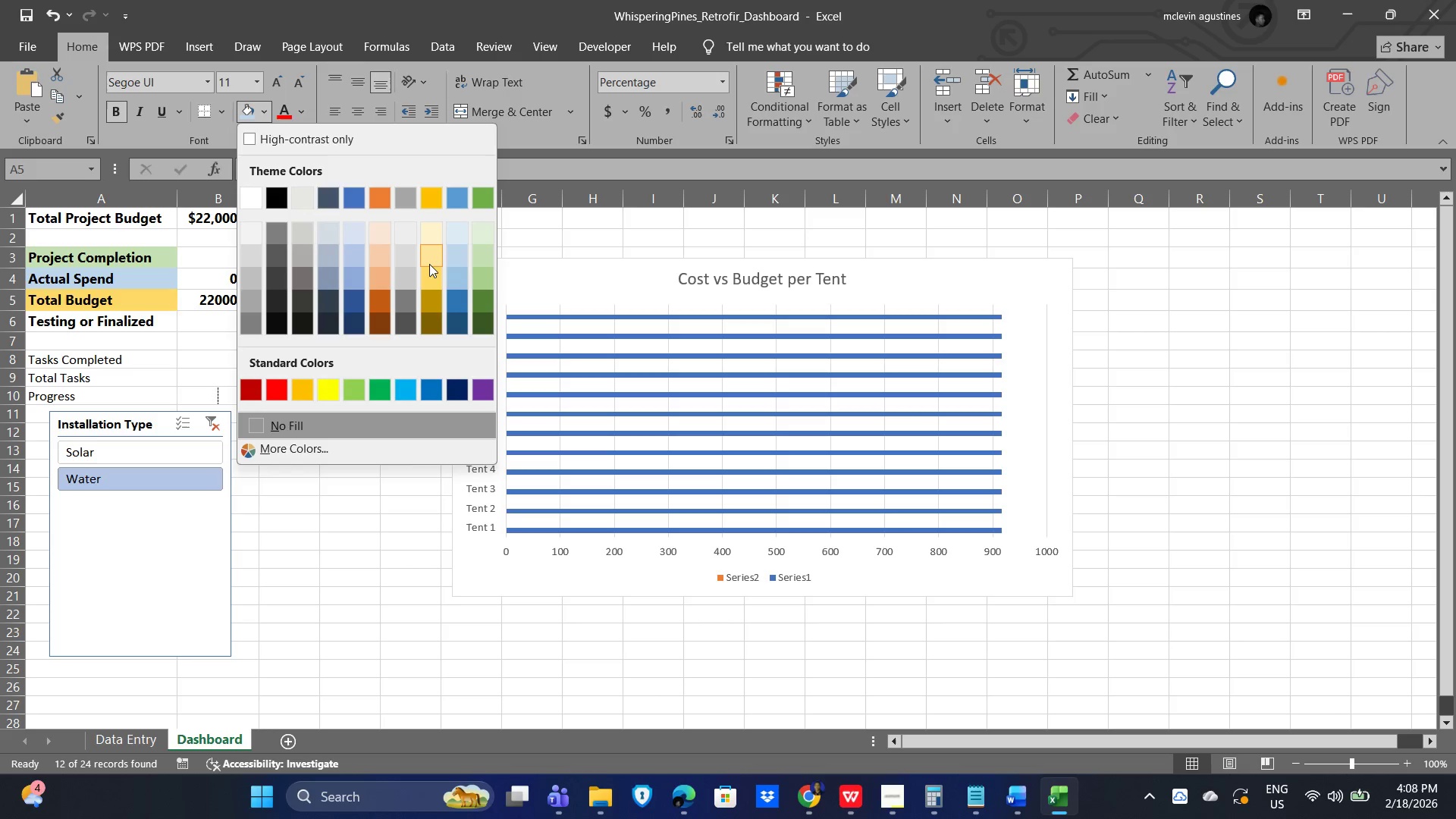 
left_click([429, 257])
 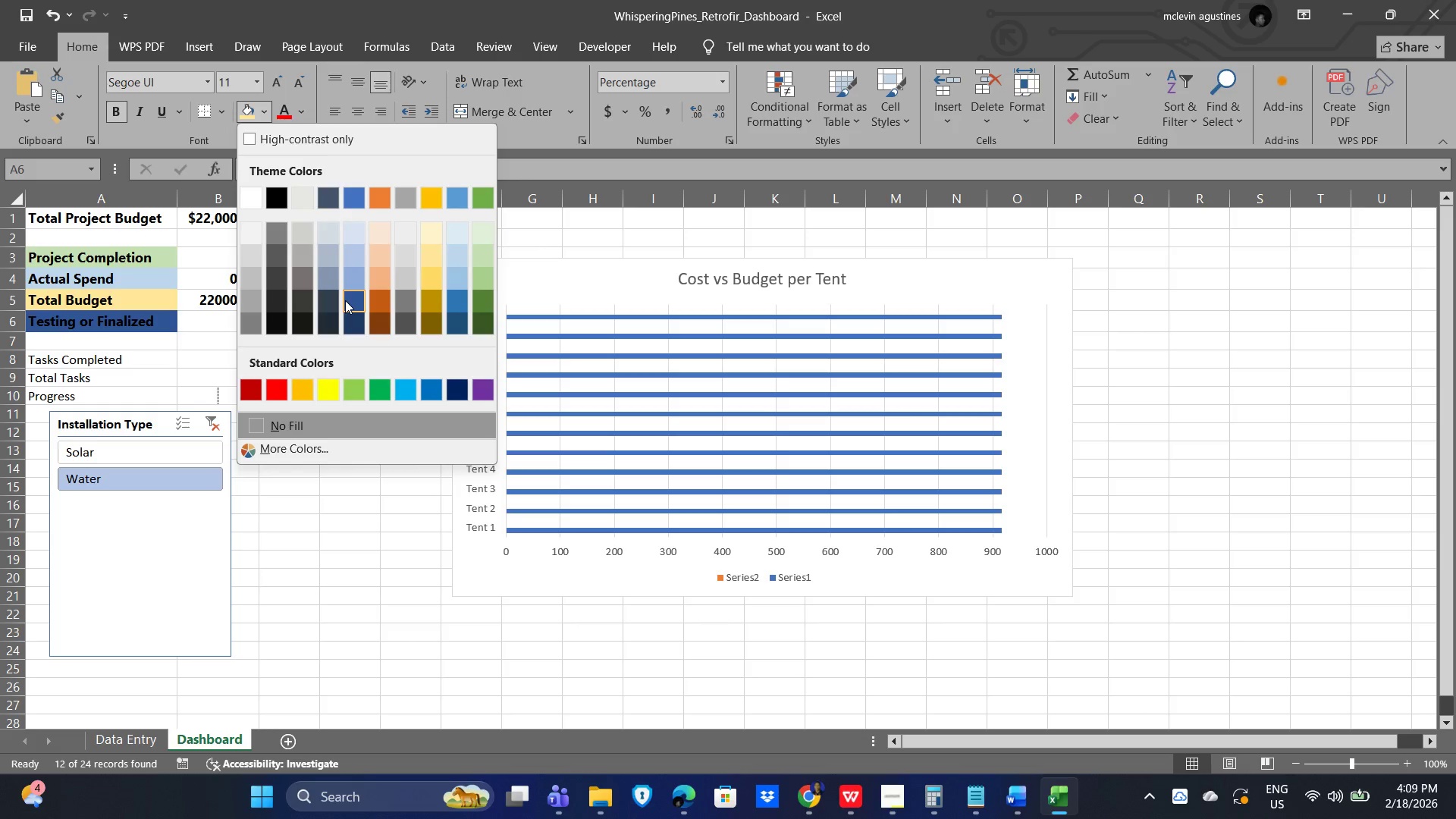 
wait(11.09)
 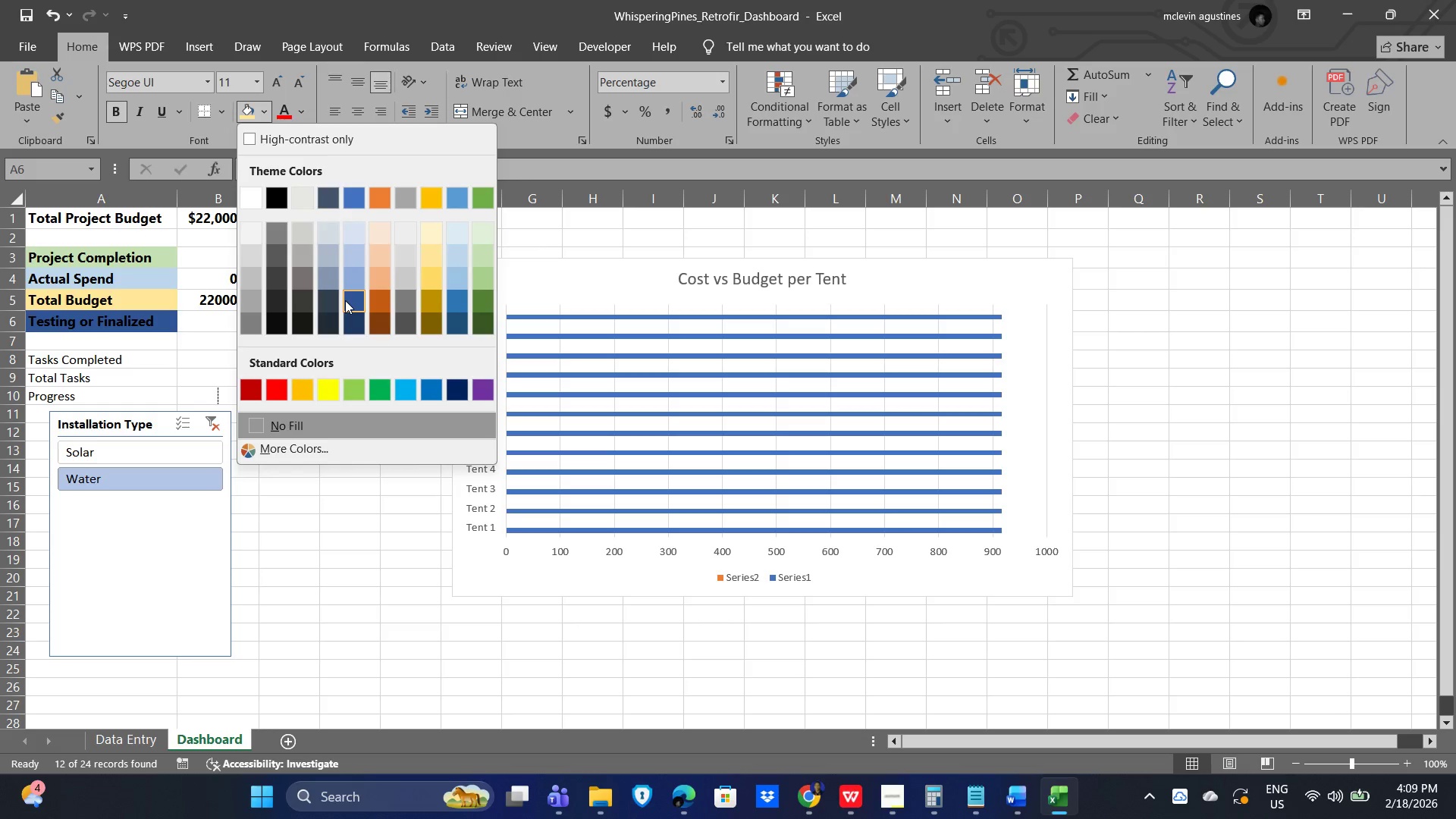 
left_click([378, 277])
 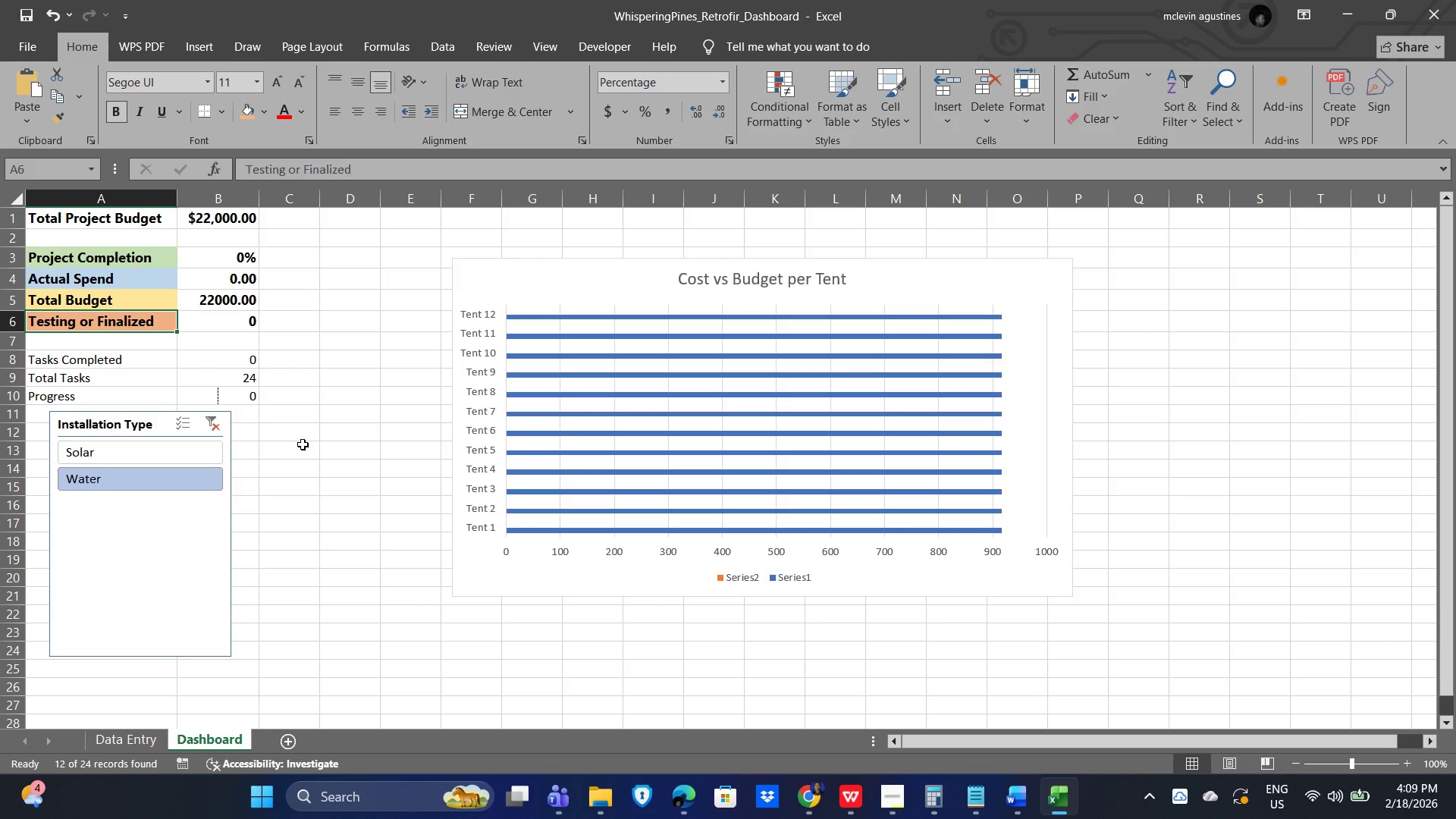 
left_click([308, 441])
 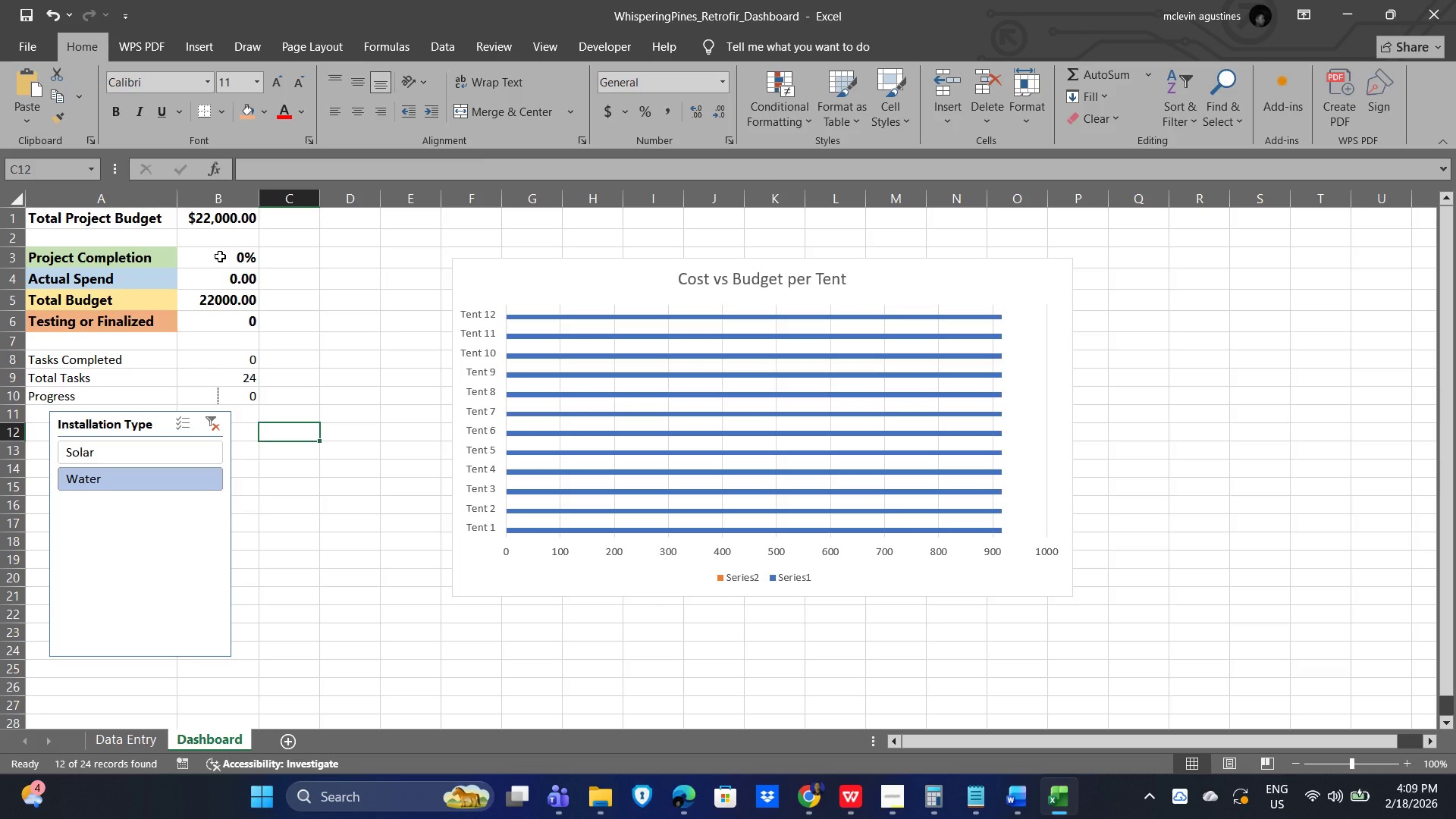 
left_click_drag(start_coordinate=[222, 251], to_coordinate=[96, 324])
 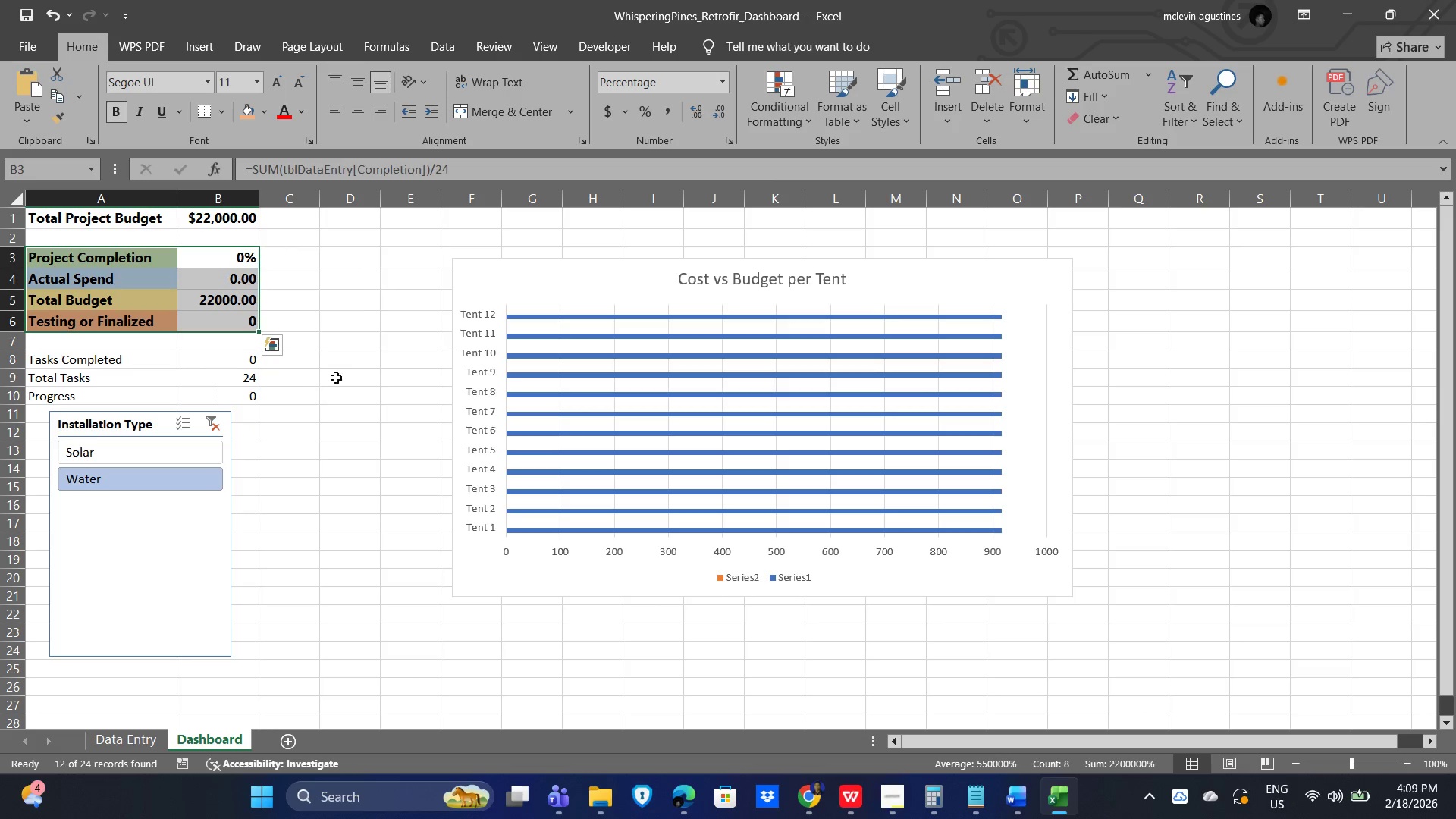 
left_click([331, 262])
 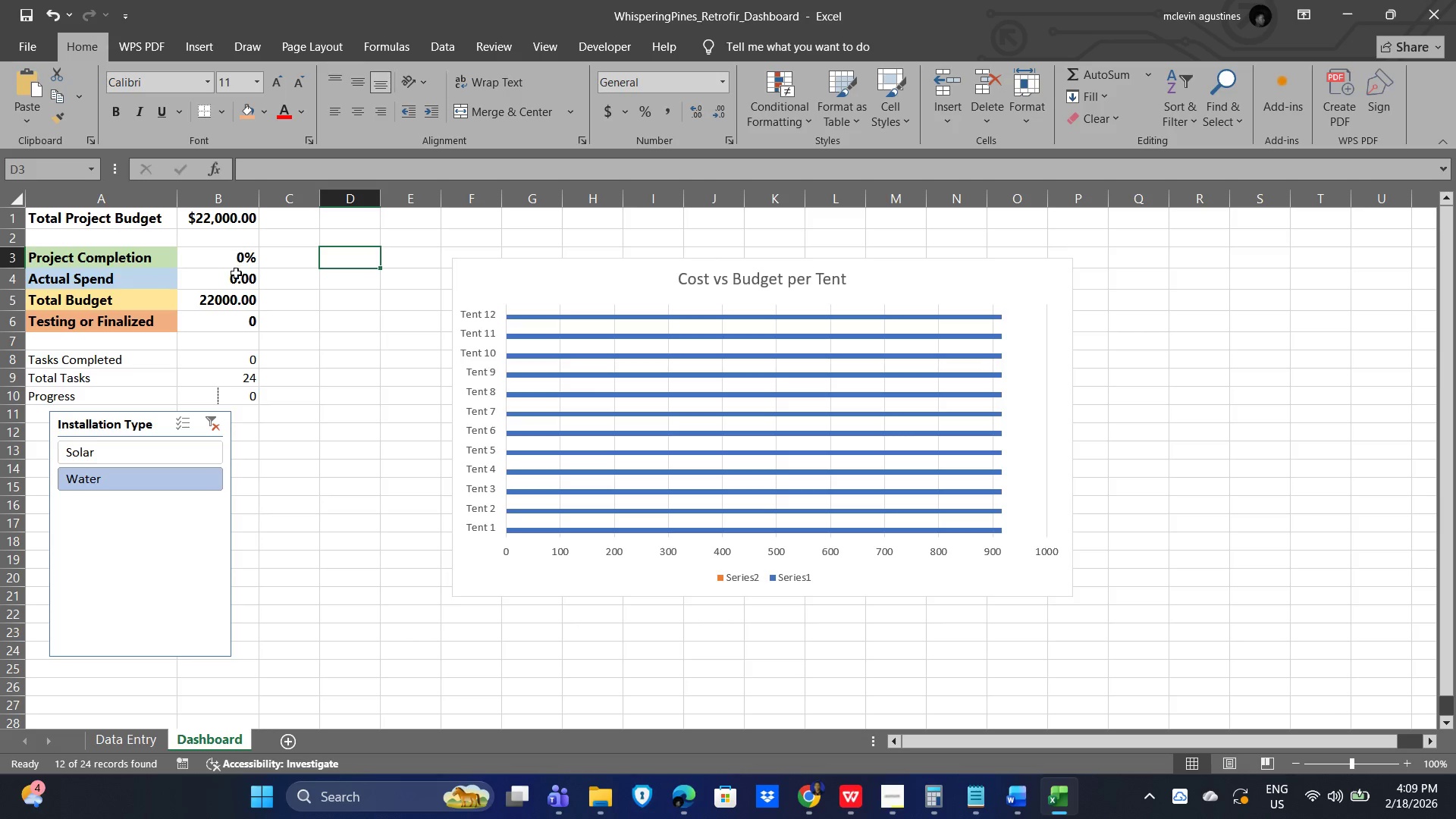 
left_click([255, 339])
 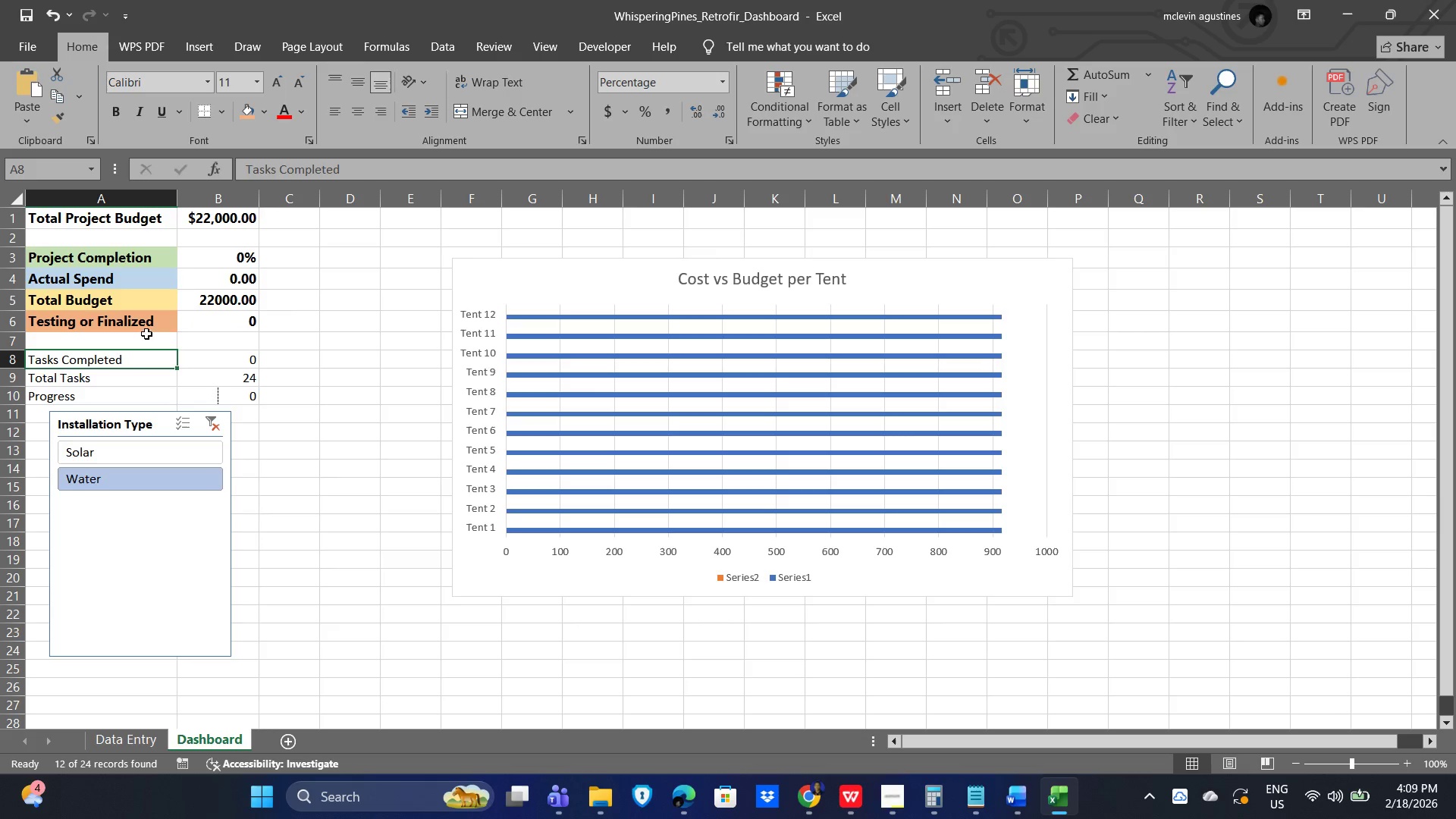 
left_click_drag(start_coordinate=[99, 362], to_coordinate=[223, 354])
 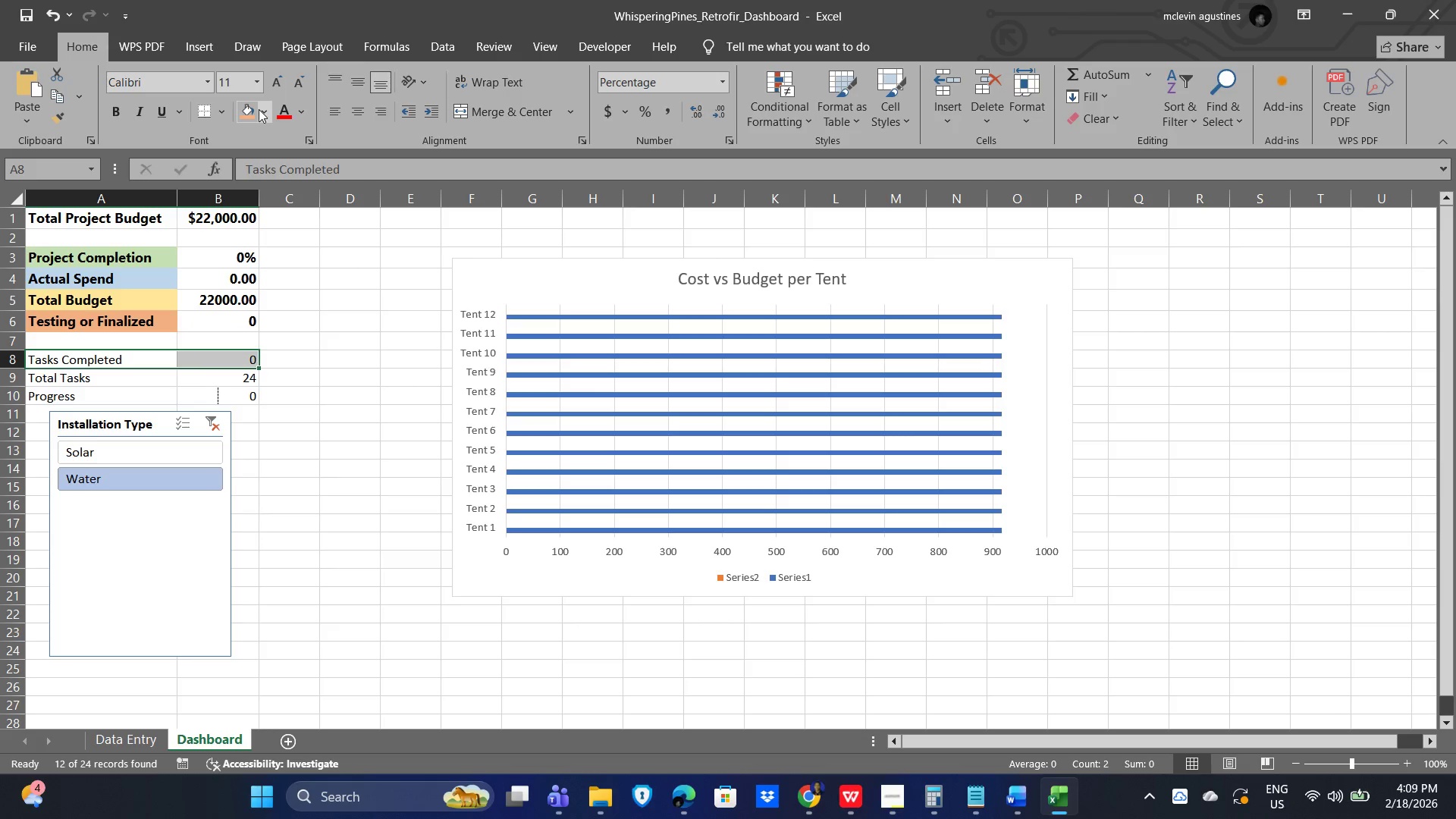 
left_click([260, 108])
 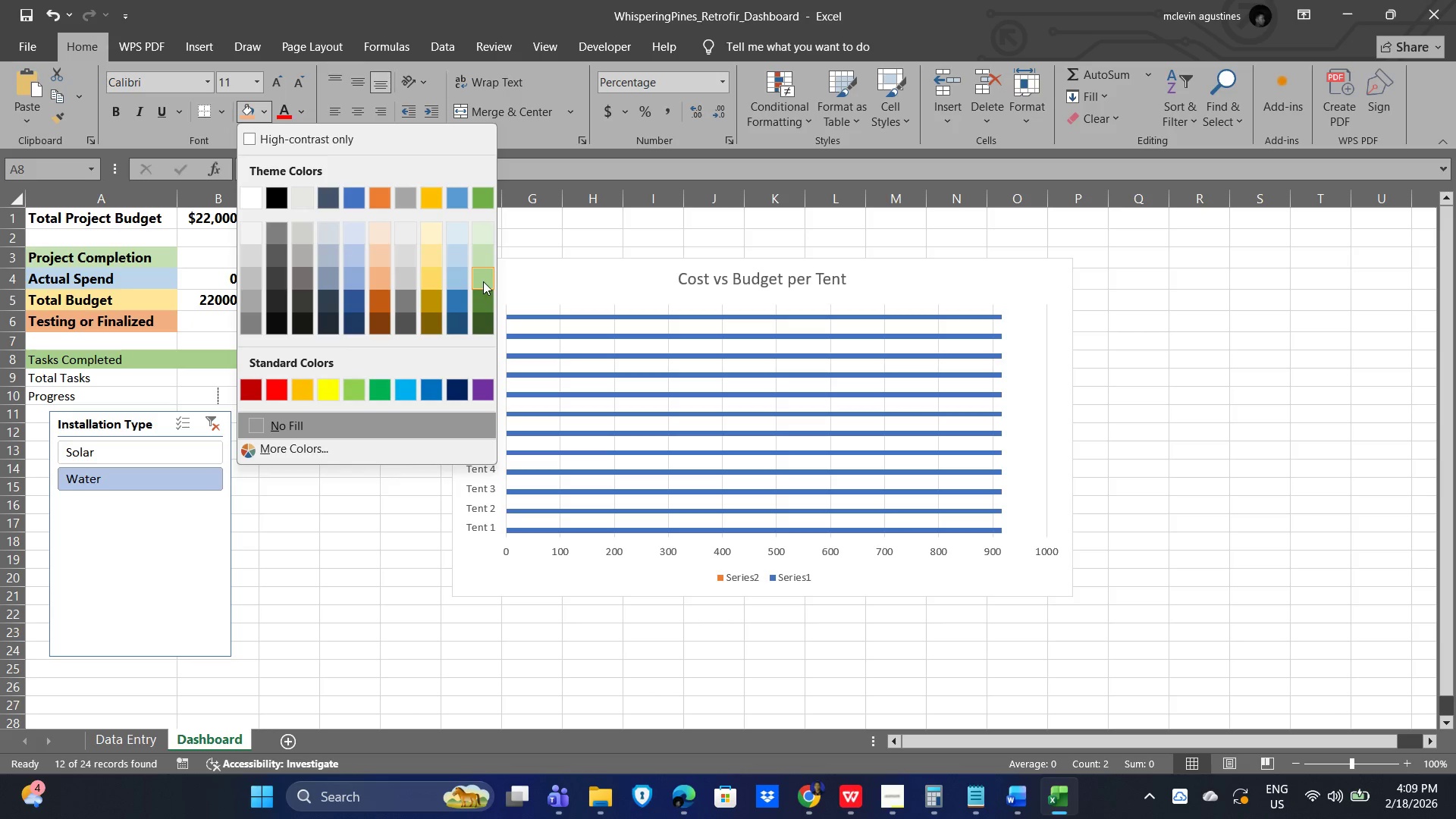 
left_click([485, 281])
 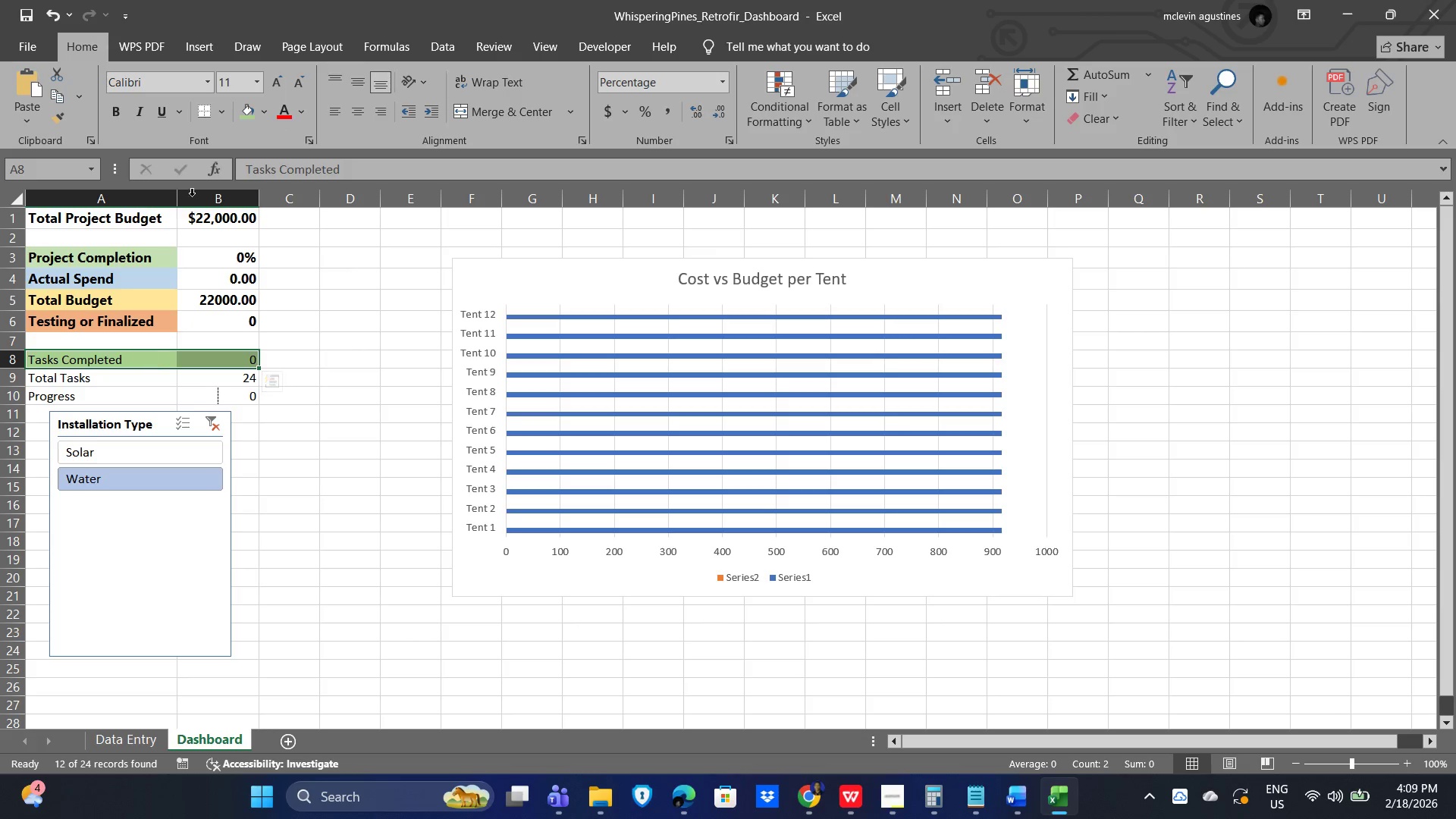 
mouse_move([165, 87])
 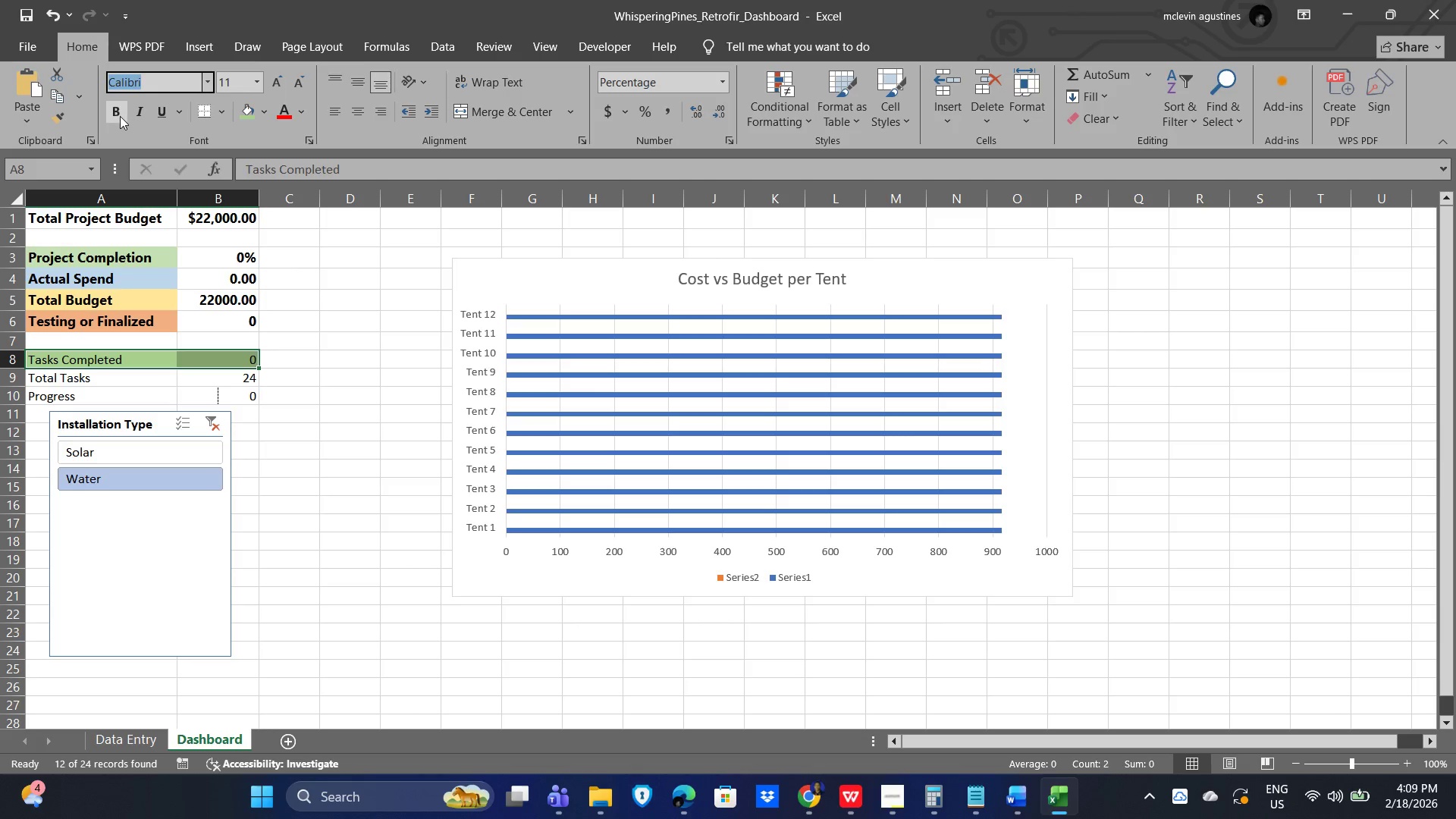 
left_click([120, 116])
 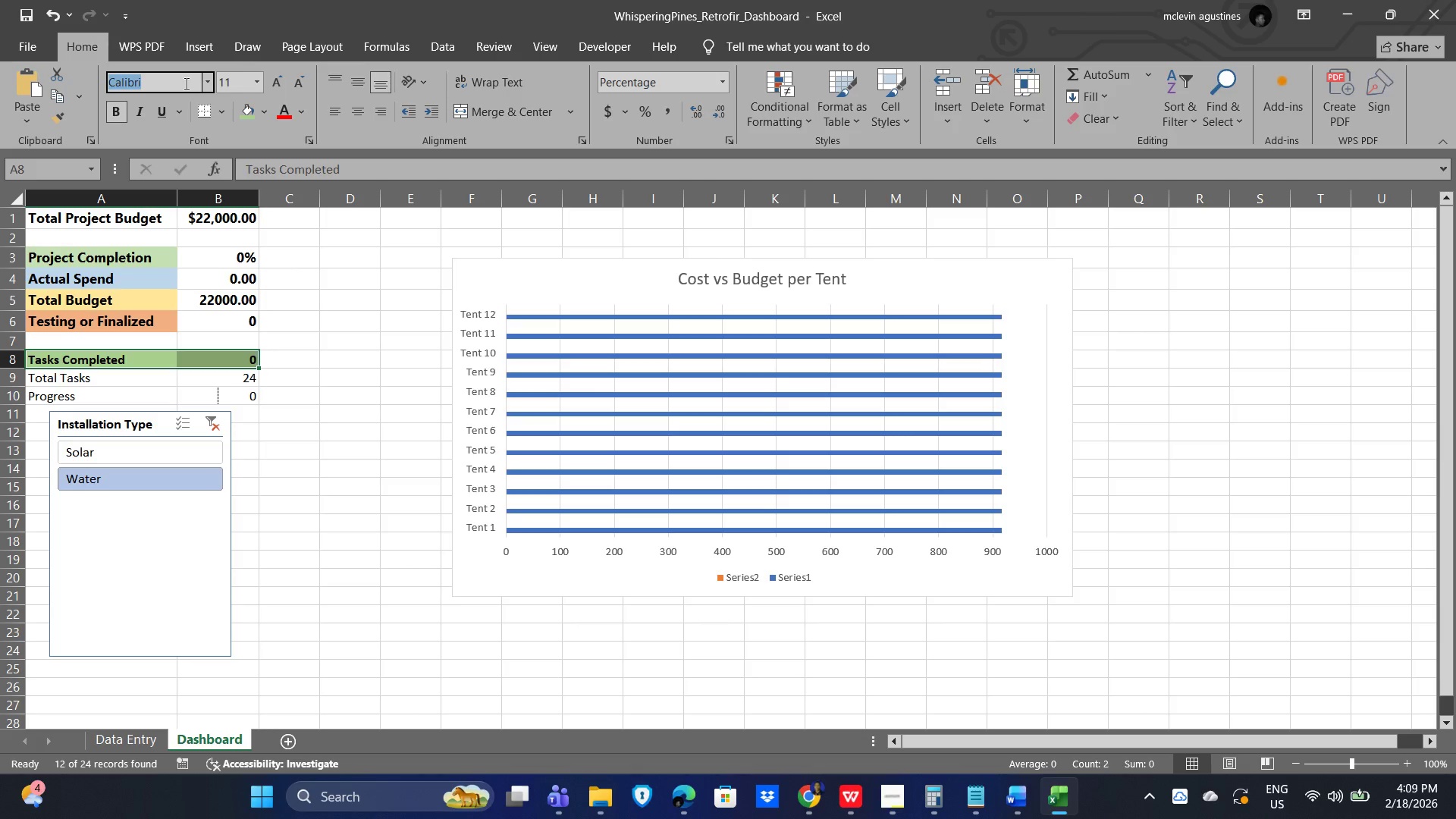 
type(segoe)
 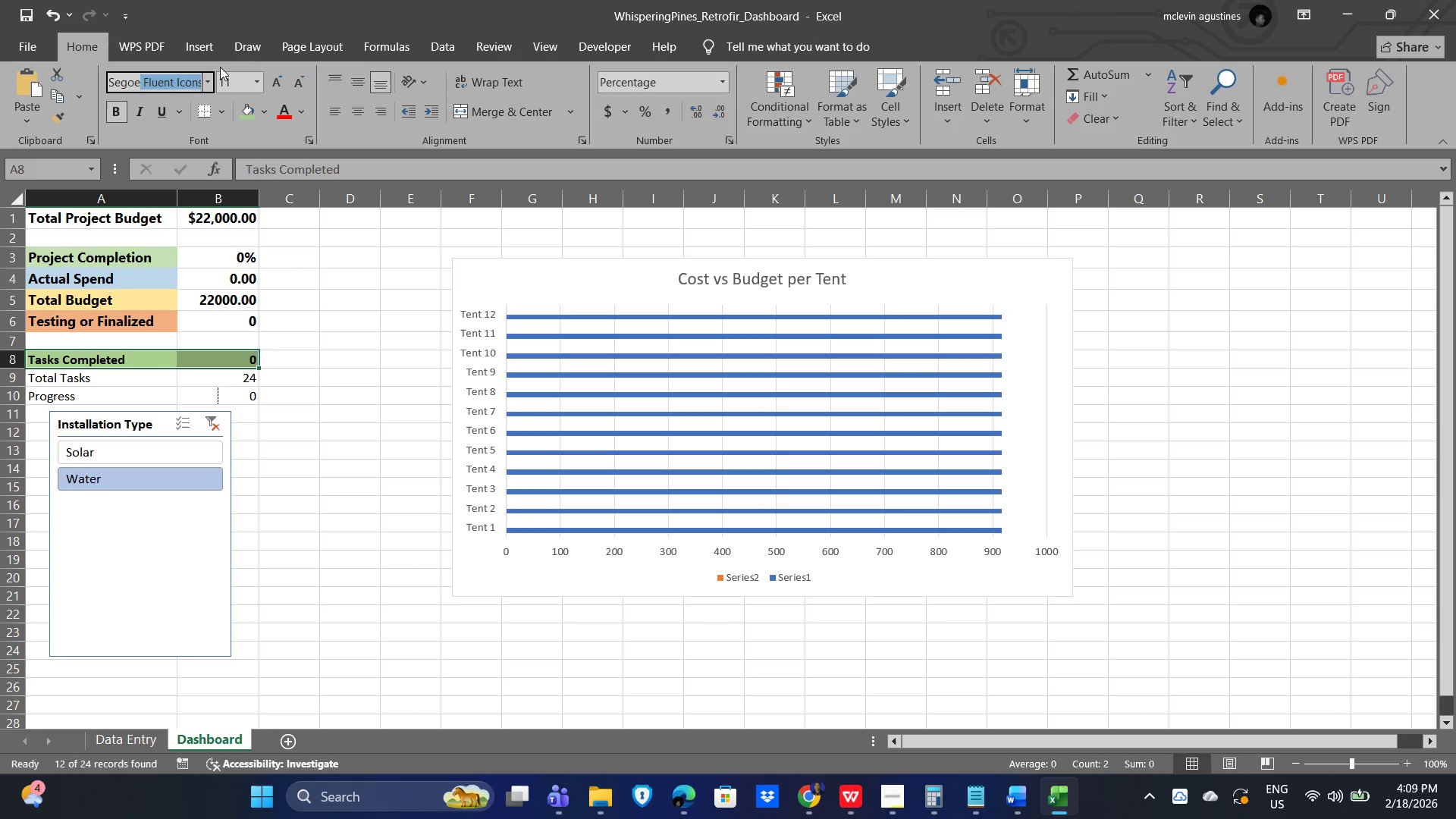 
type( ui)
 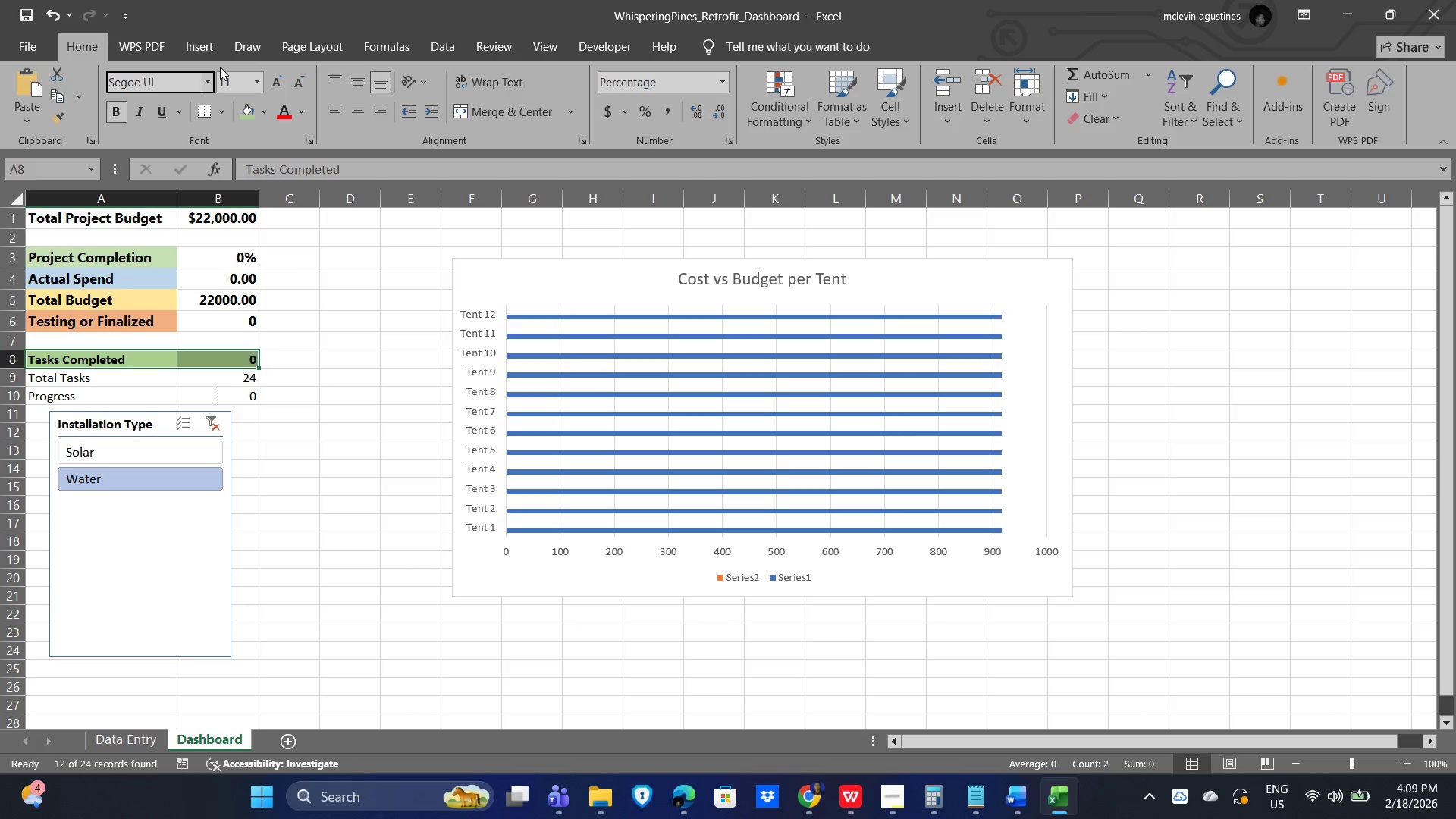 
key(Enter)
 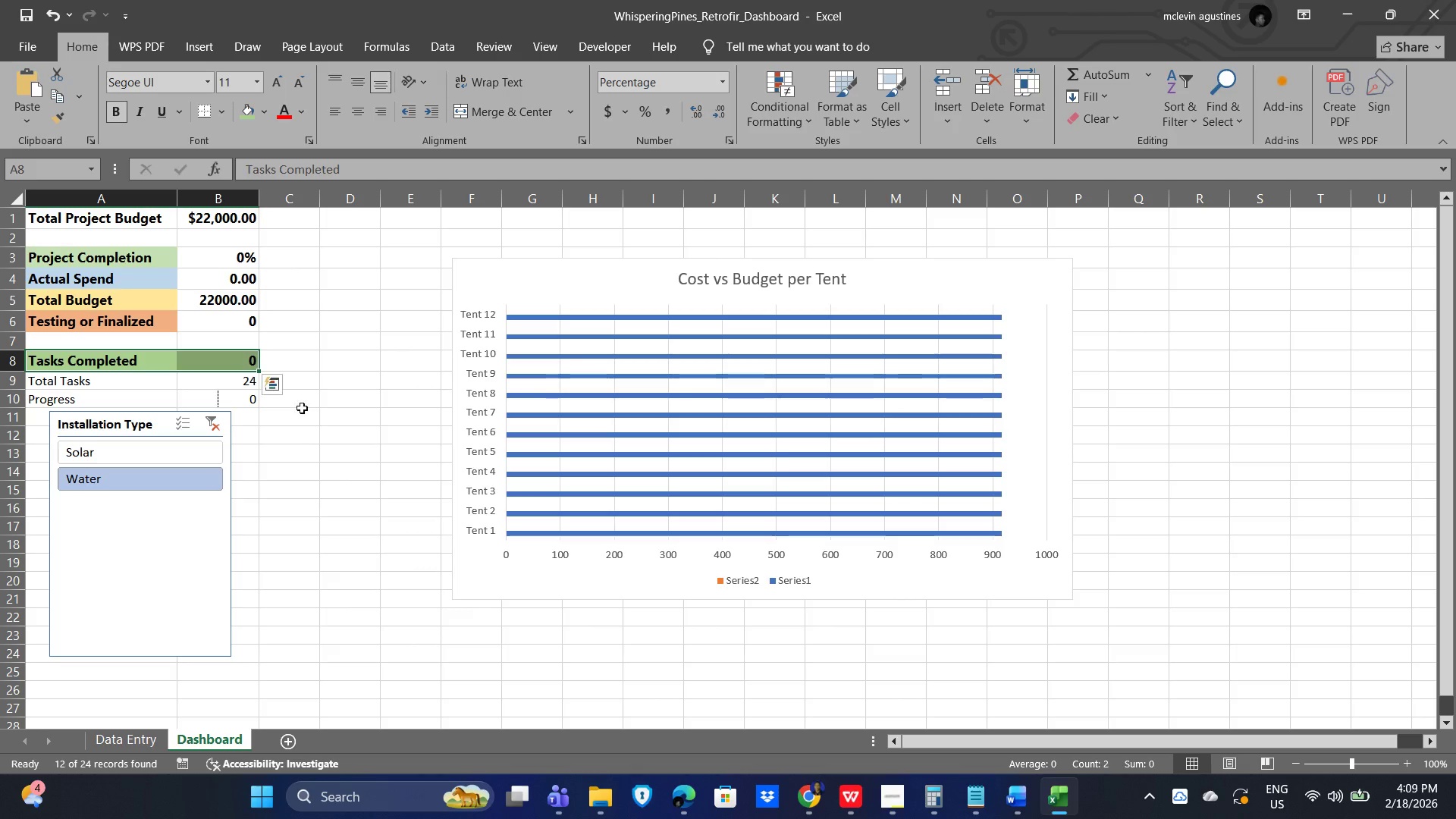 
left_click([320, 438])
 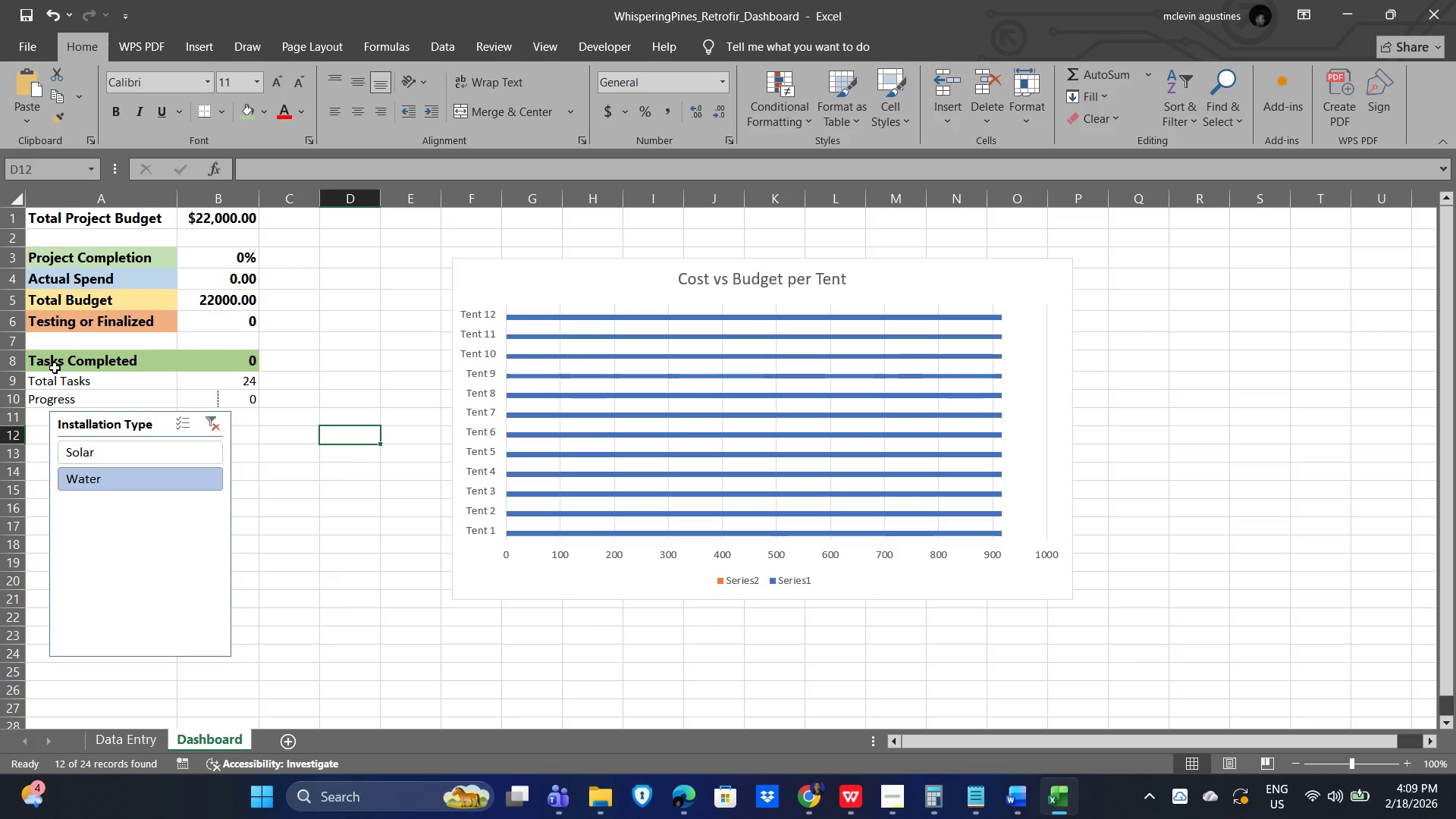 
left_click_drag(start_coordinate=[46, 361], to_coordinate=[222, 402])
 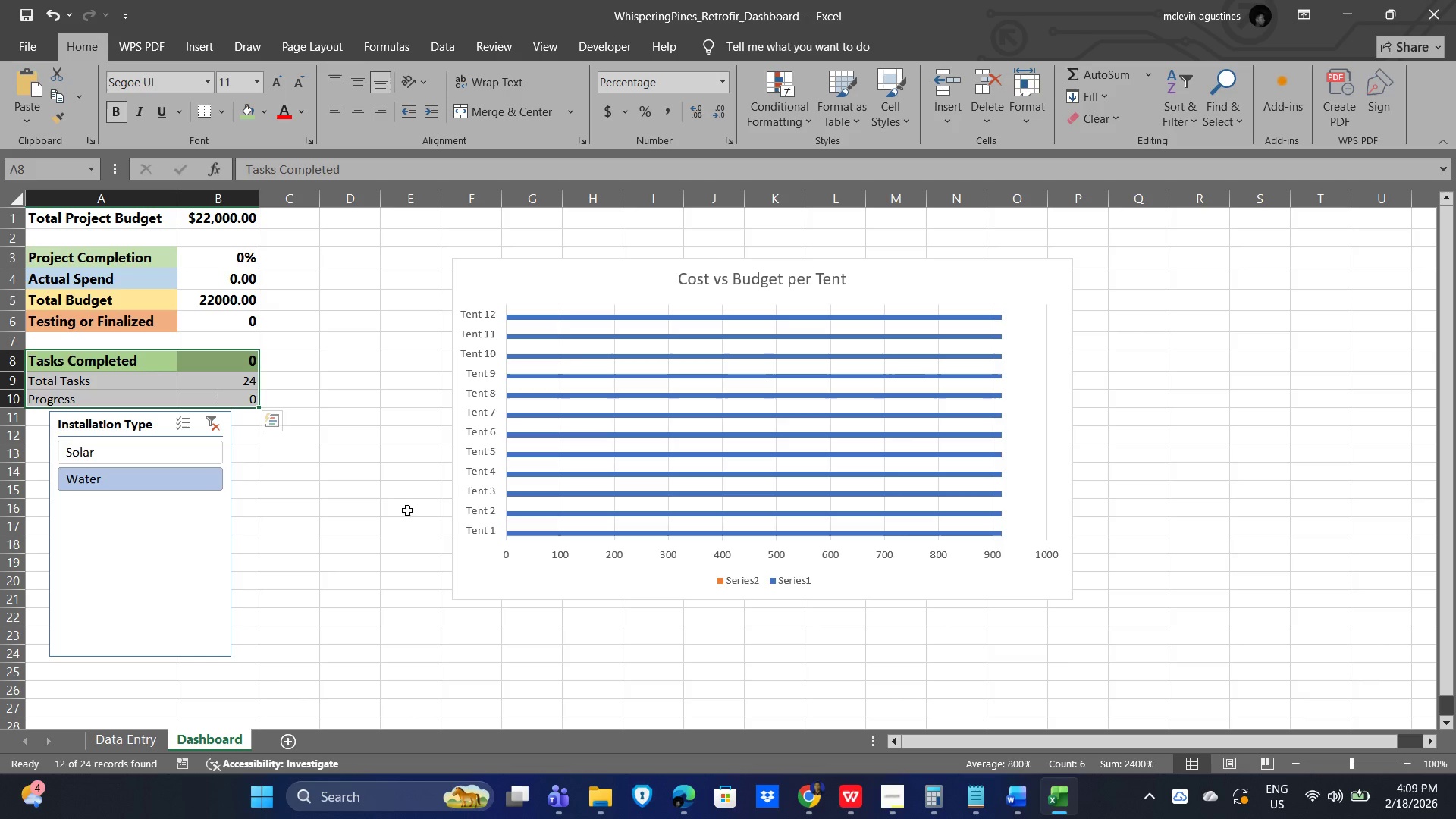 
key(Control+X)
 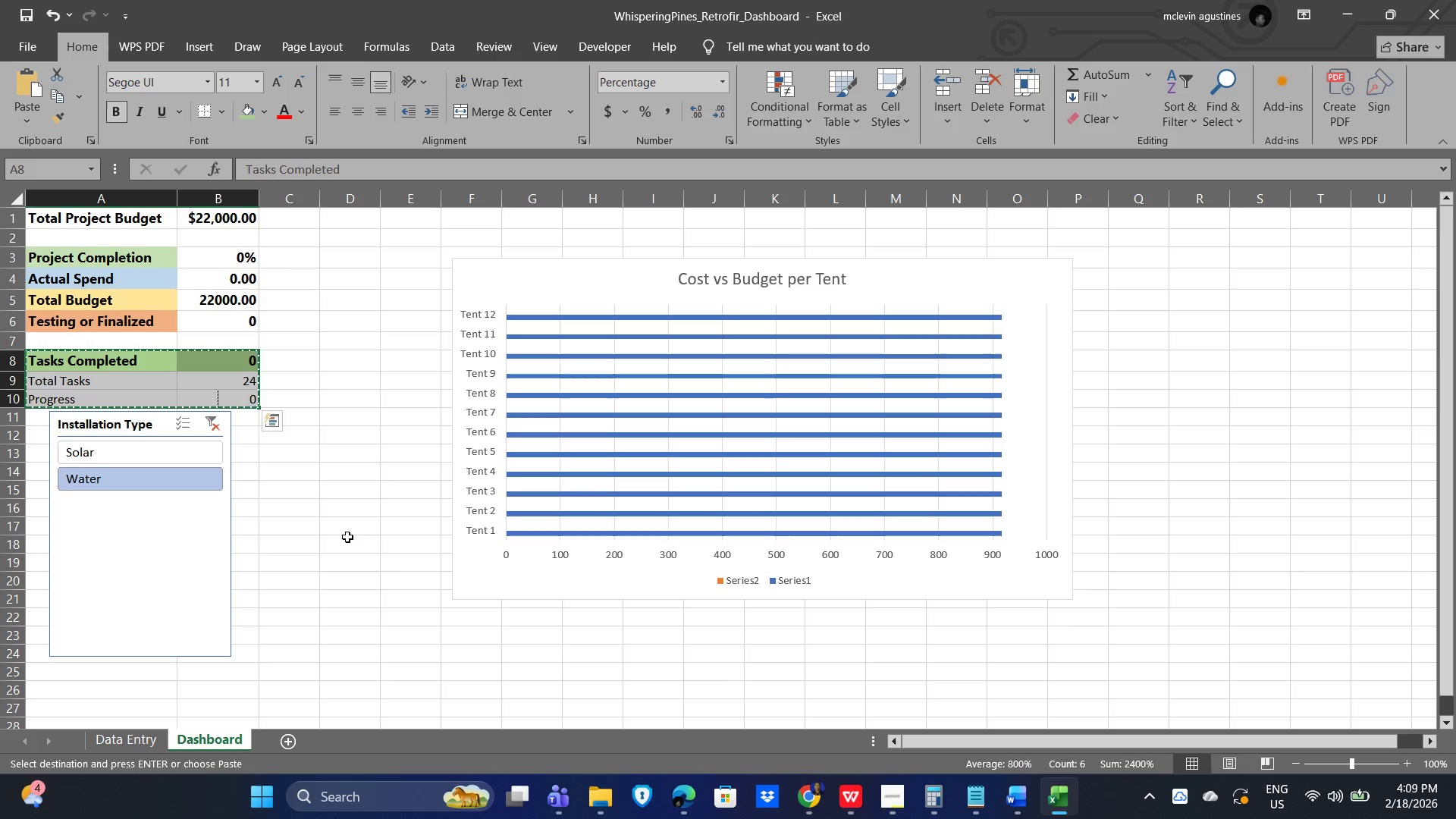 
scroll: coordinate [338, 553], scroll_direction: down, amount: 3.0
 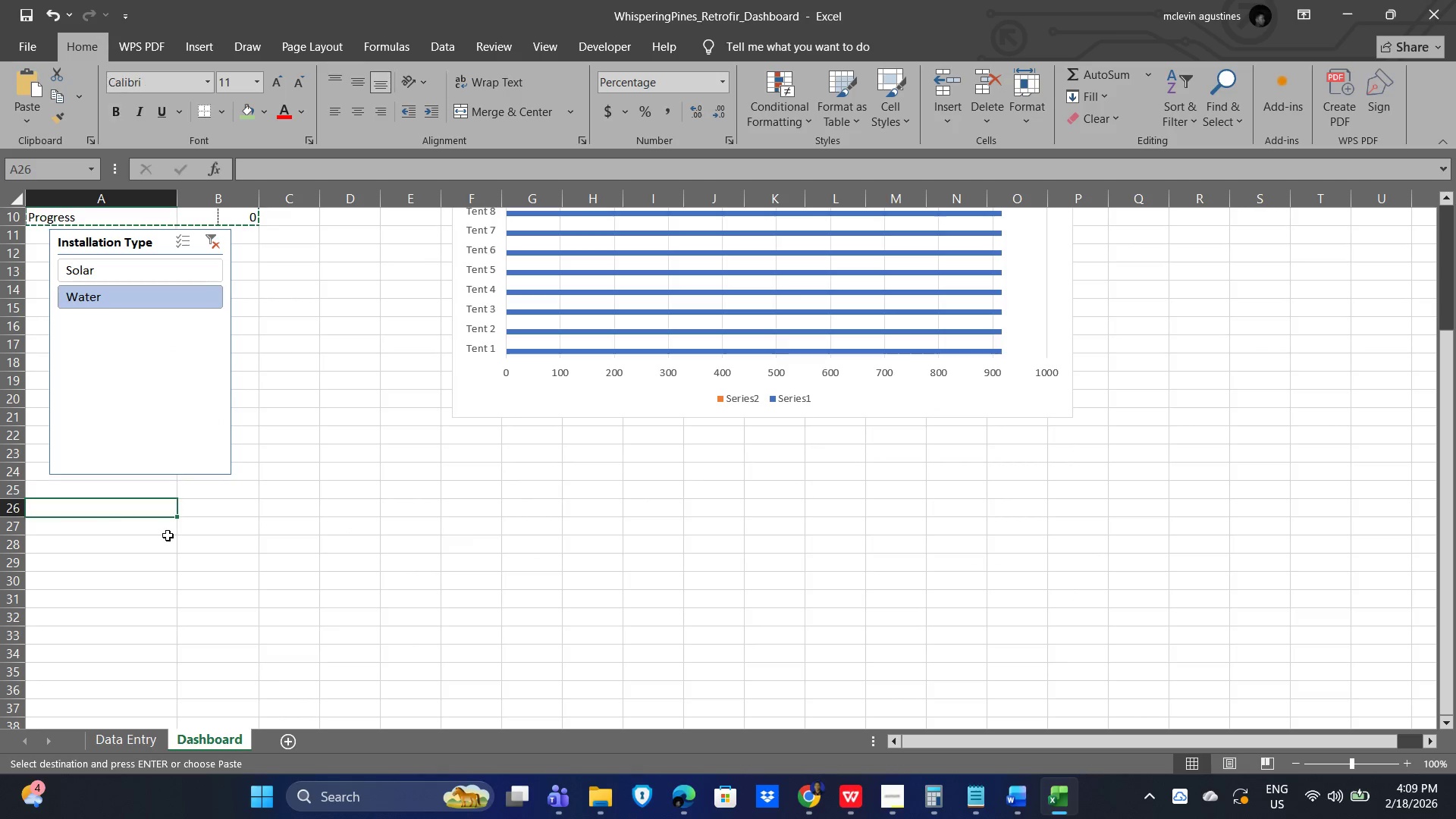 
key(Control+V)
 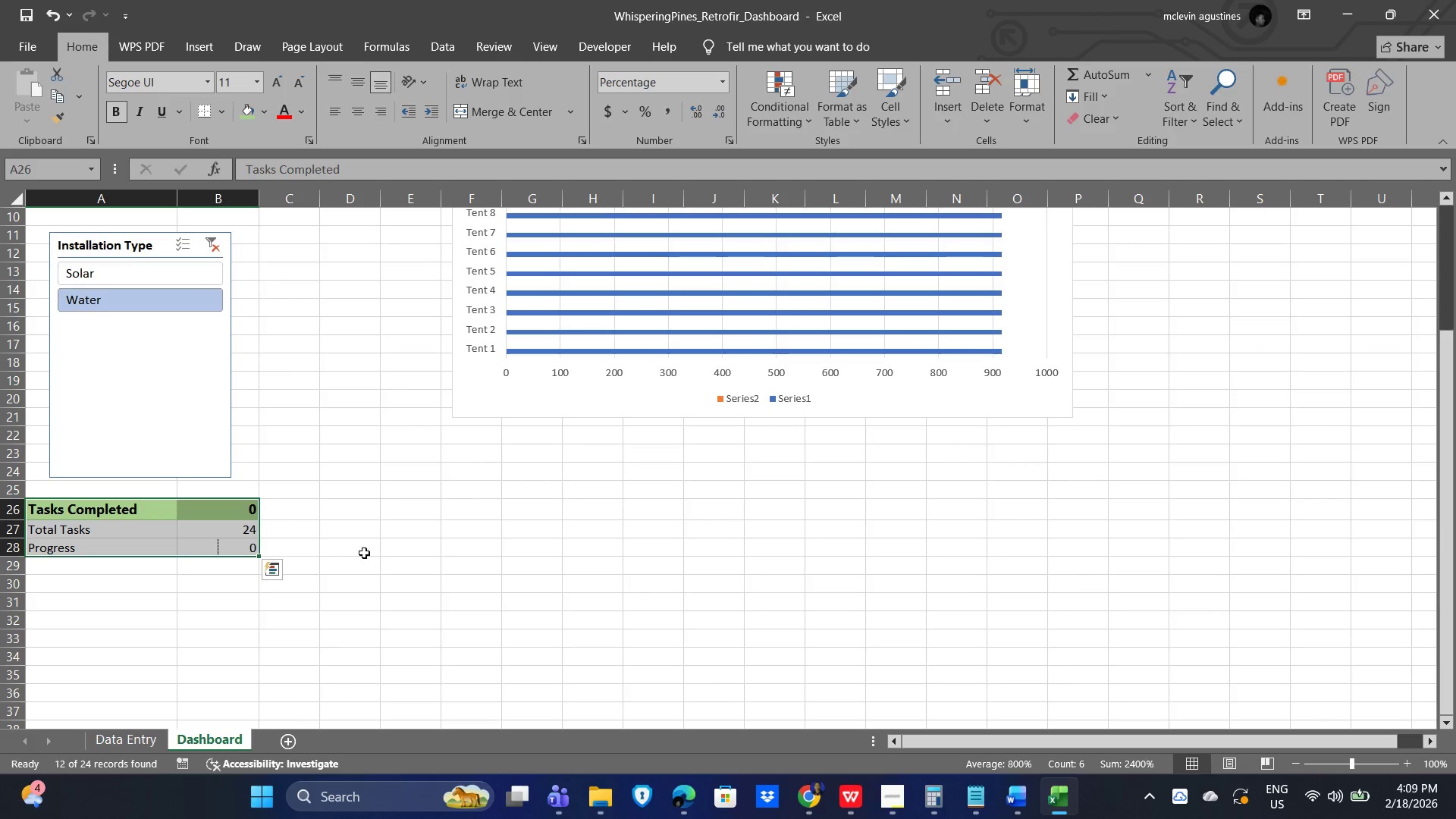 
left_click([350, 529])
 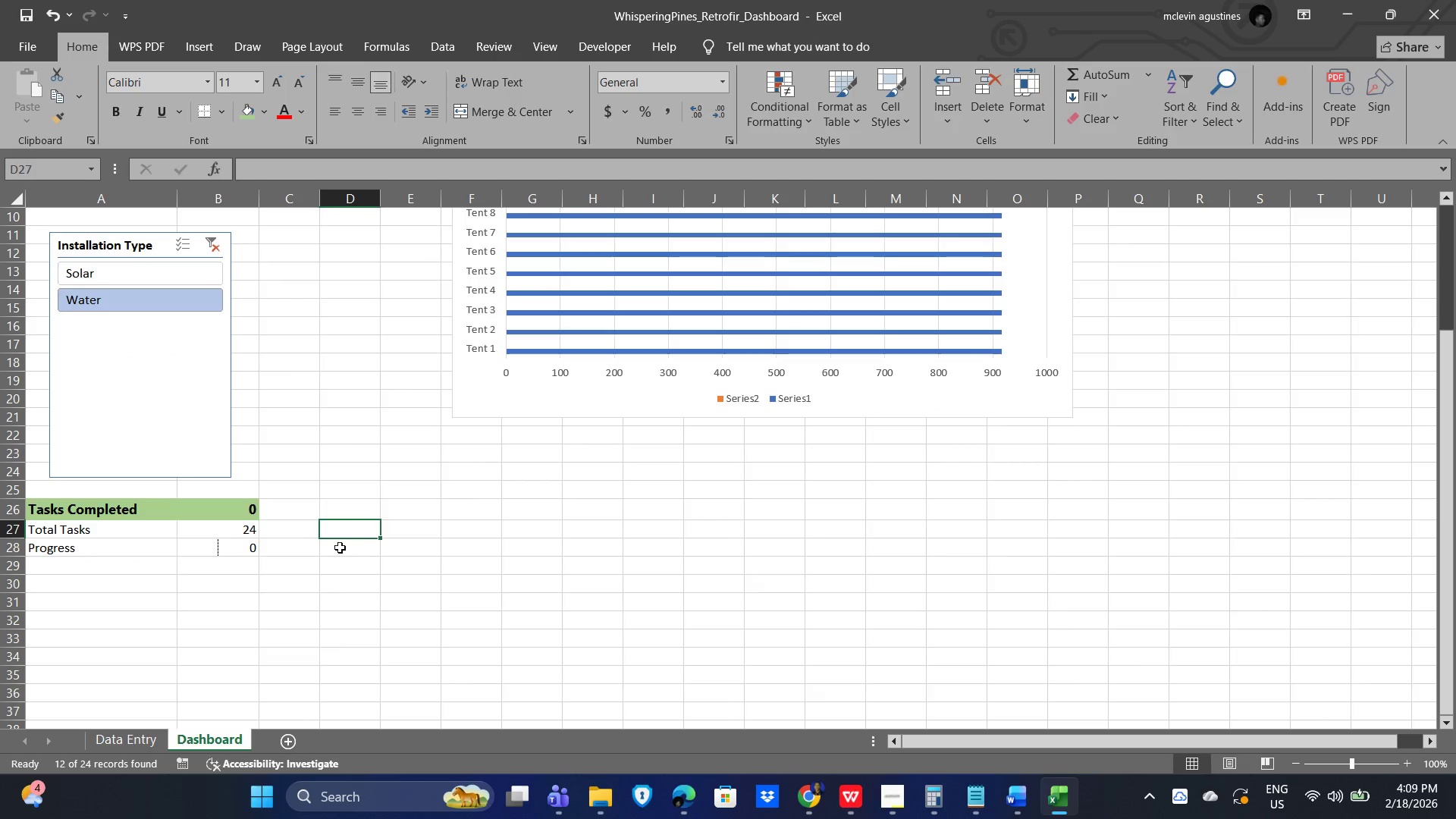 
scroll: coordinate [314, 557], scroll_direction: up, amount: 4.0
 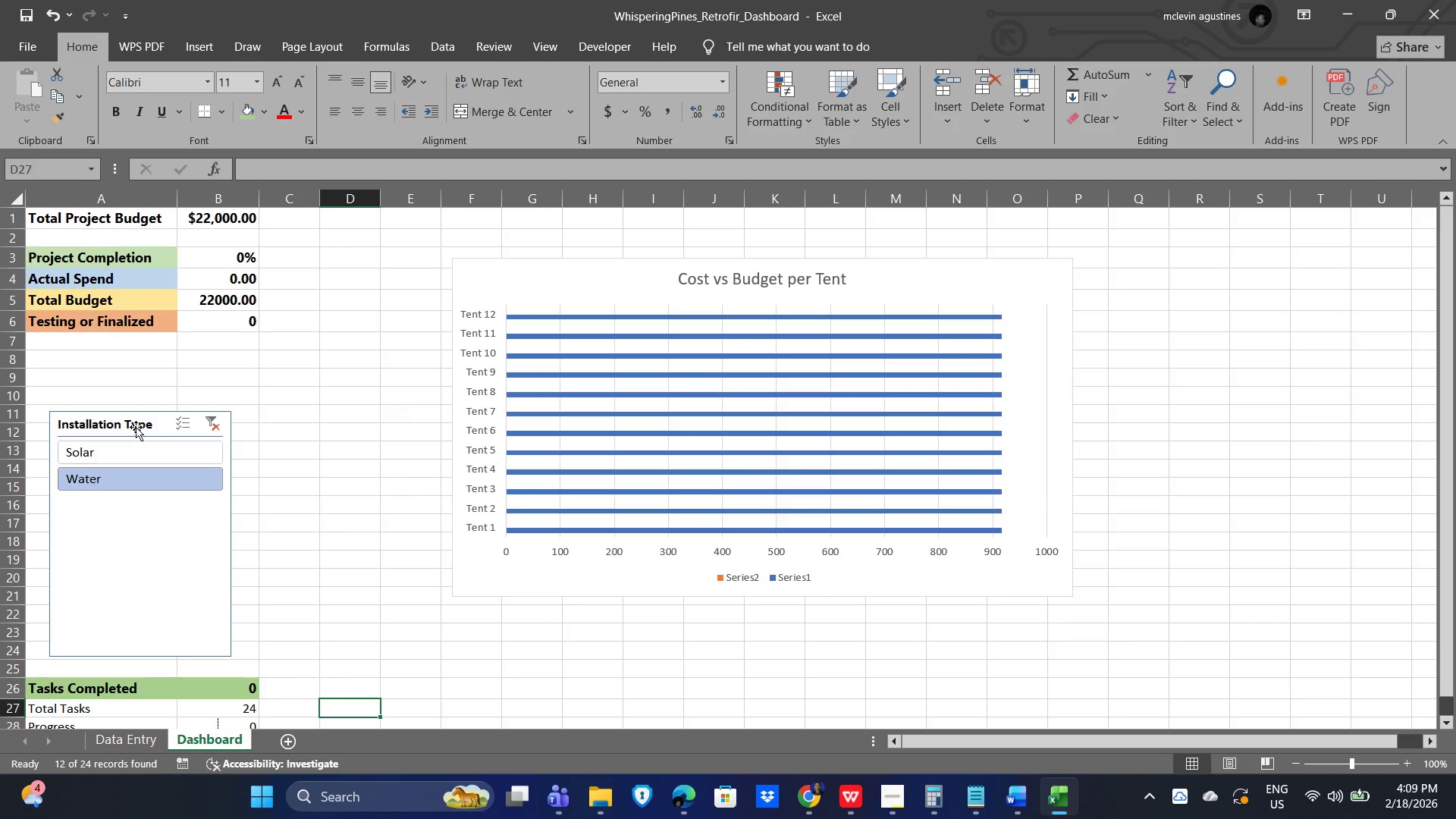 
left_click_drag(start_coordinate=[89, 425], to_coordinate=[379, 545])
 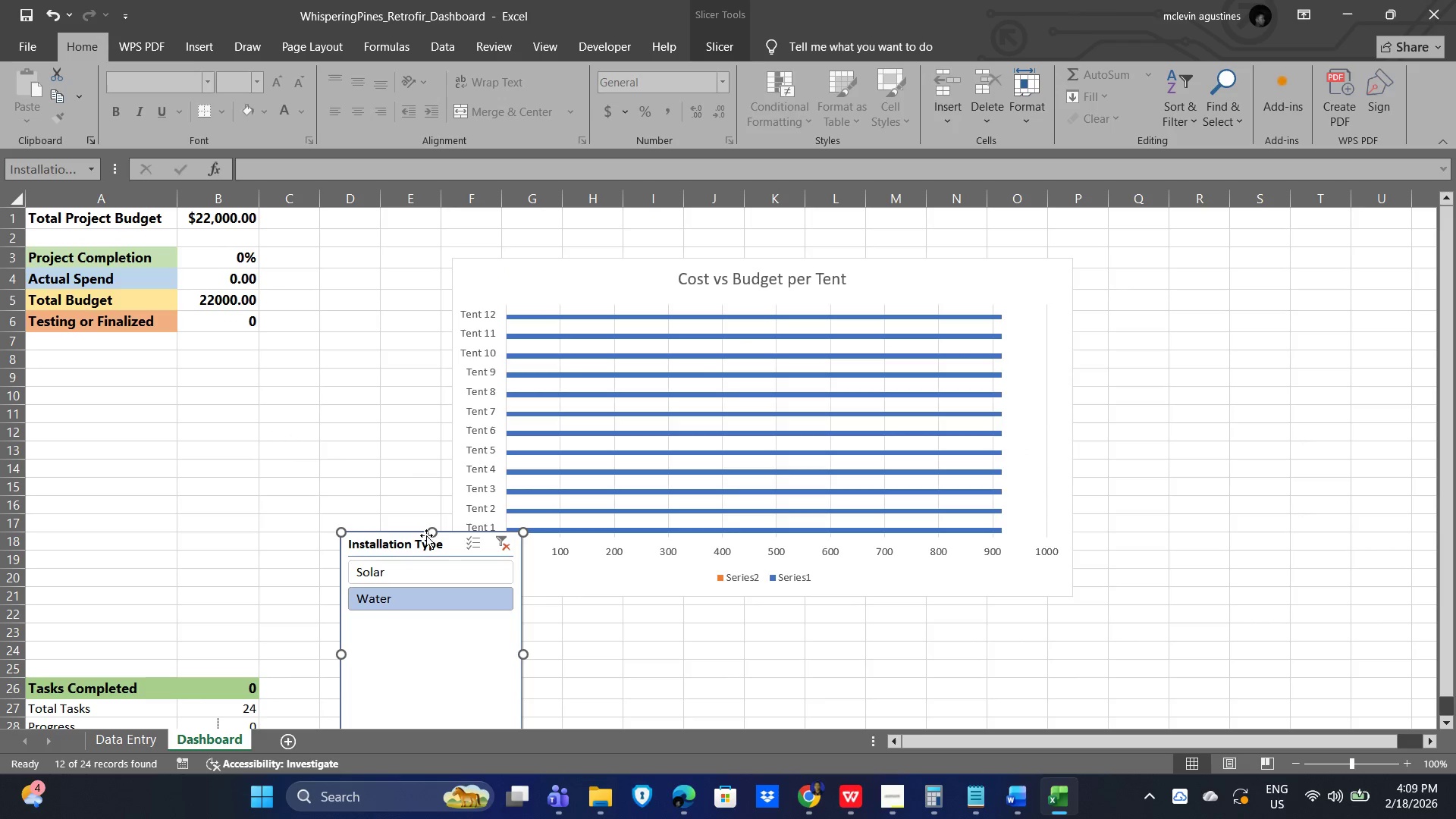 
scroll: coordinate [447, 643], scroll_direction: down, amount: 7.0
 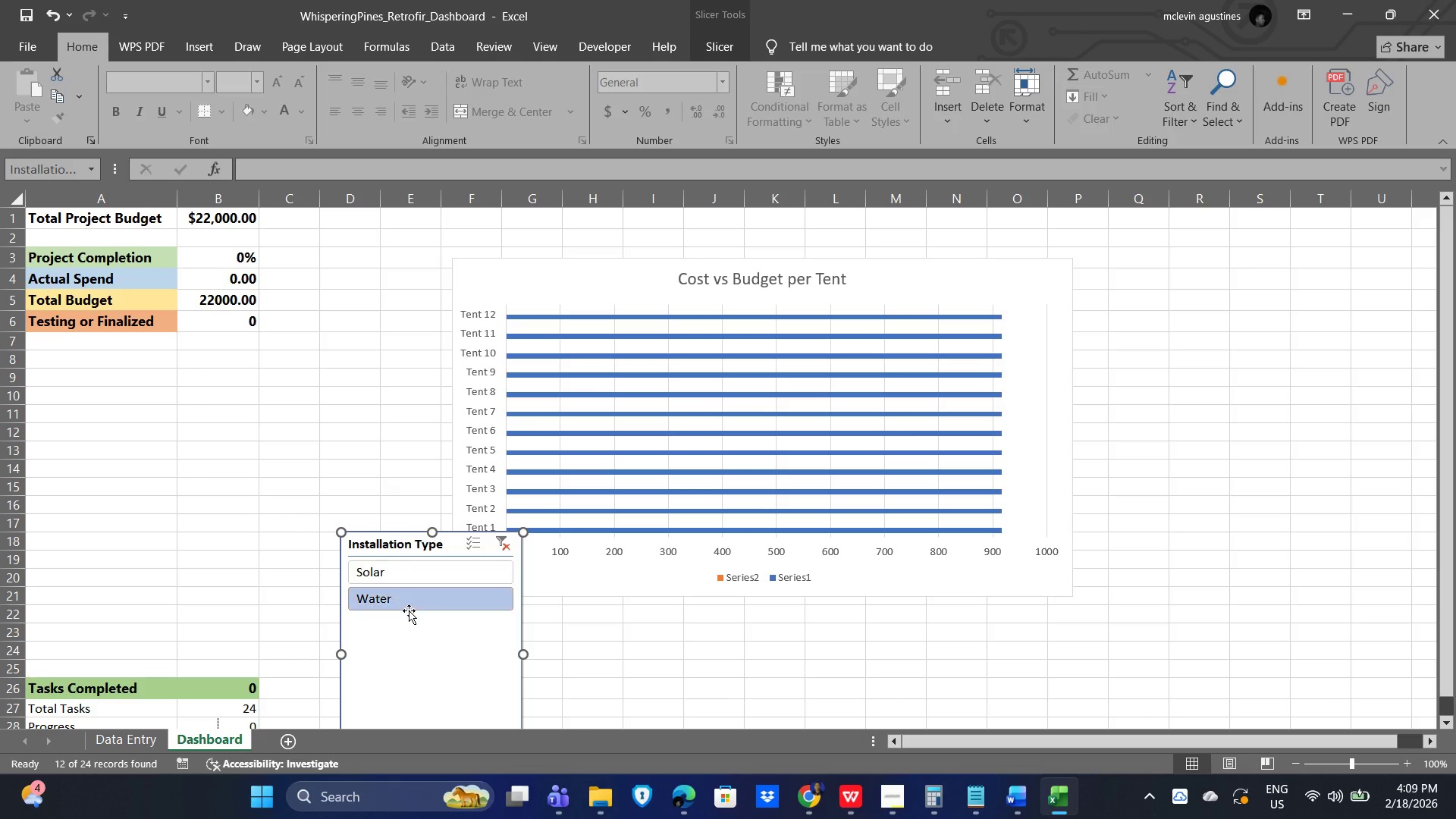 
left_click([408, 606])
 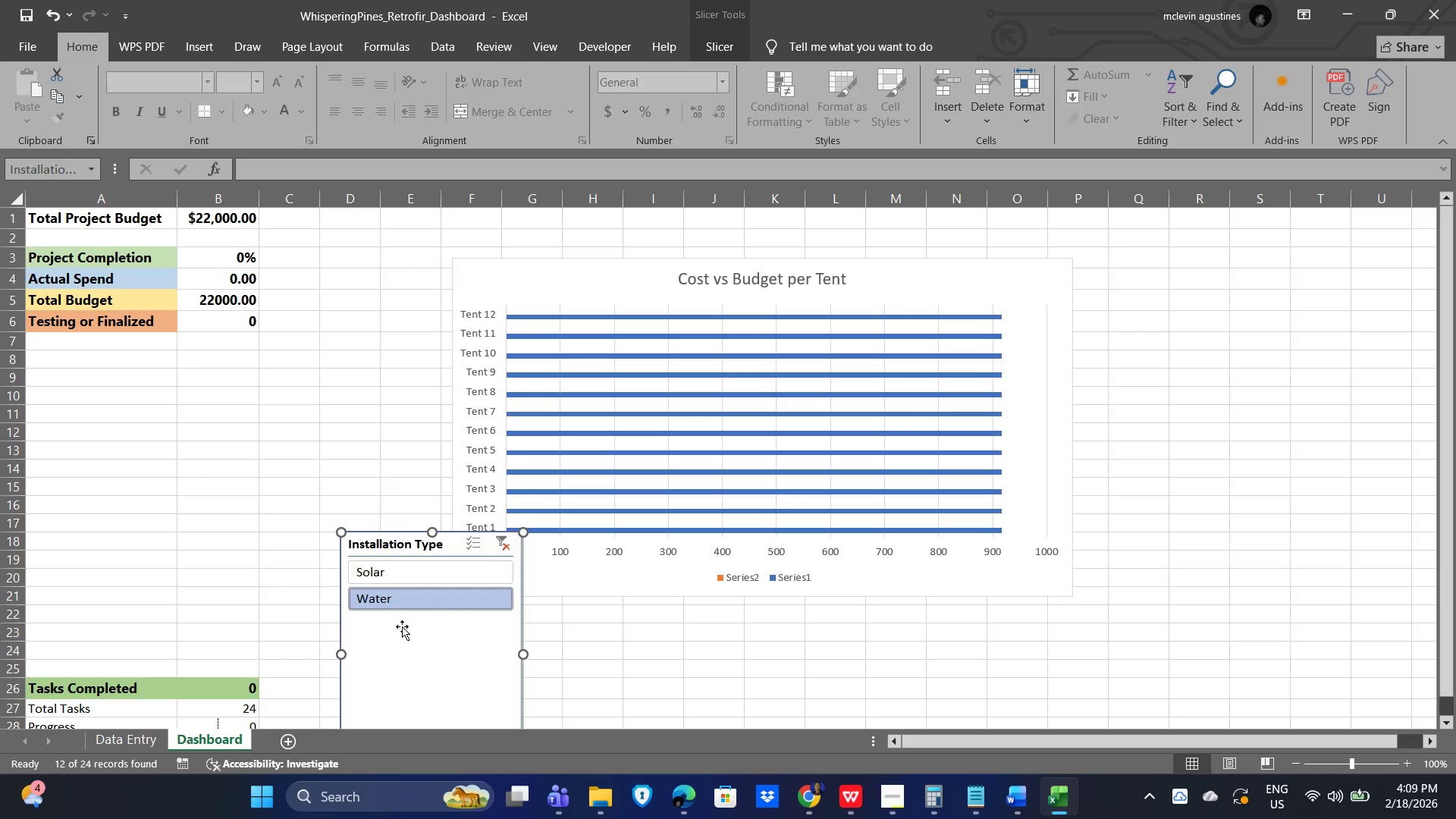 
left_click([403, 597])
 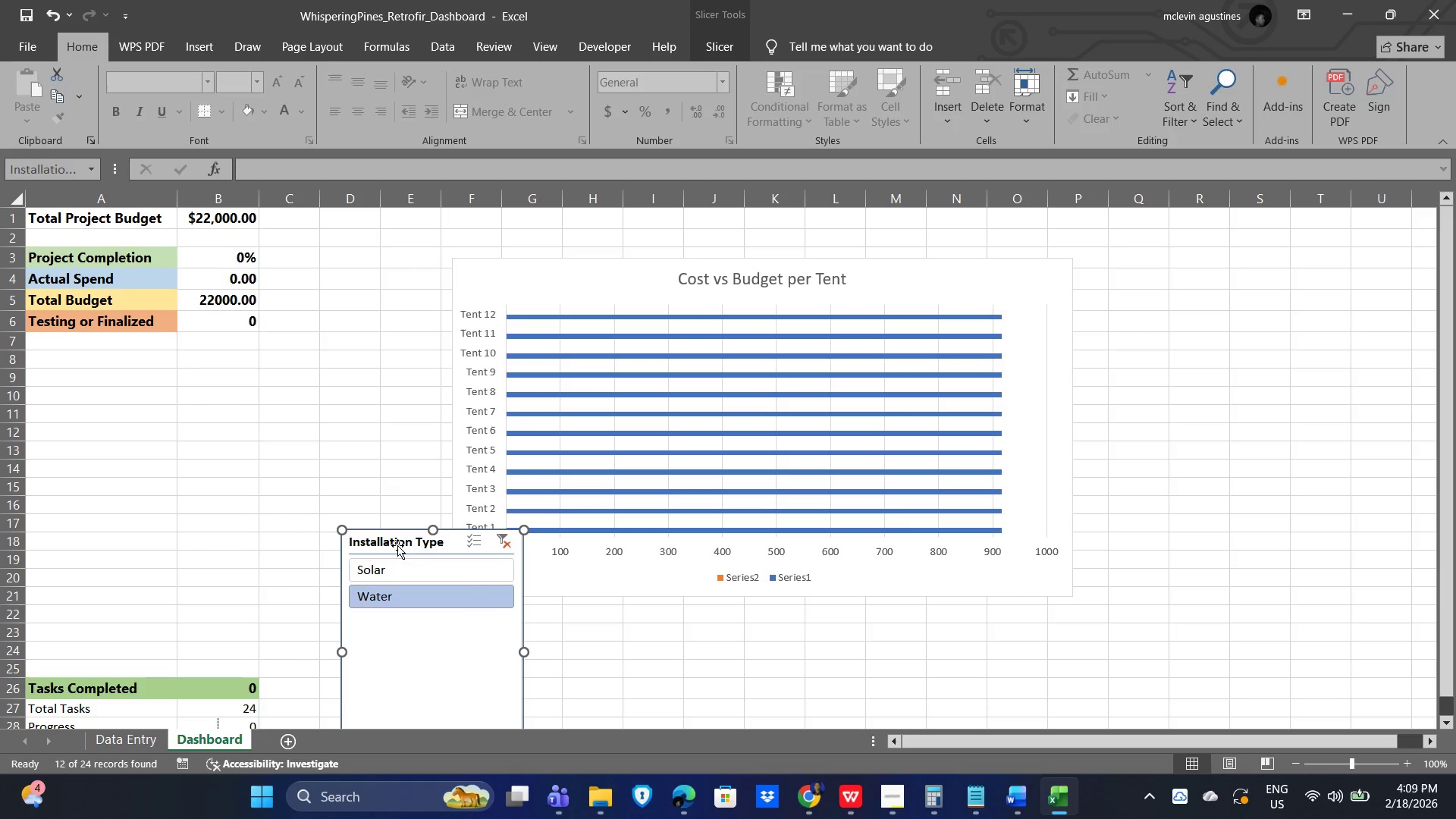 
left_click([503, 542])
 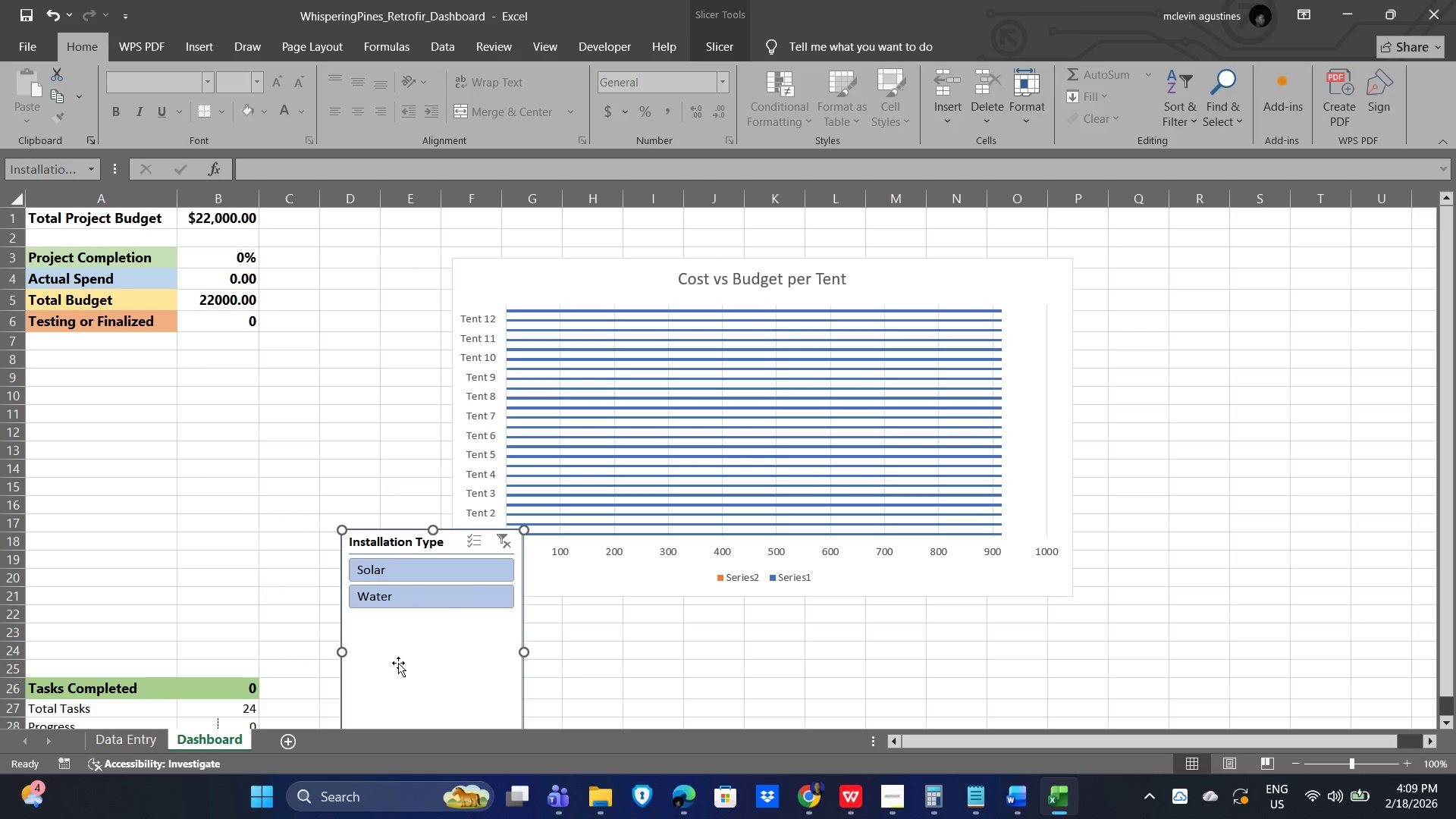 
left_click([415, 681])
 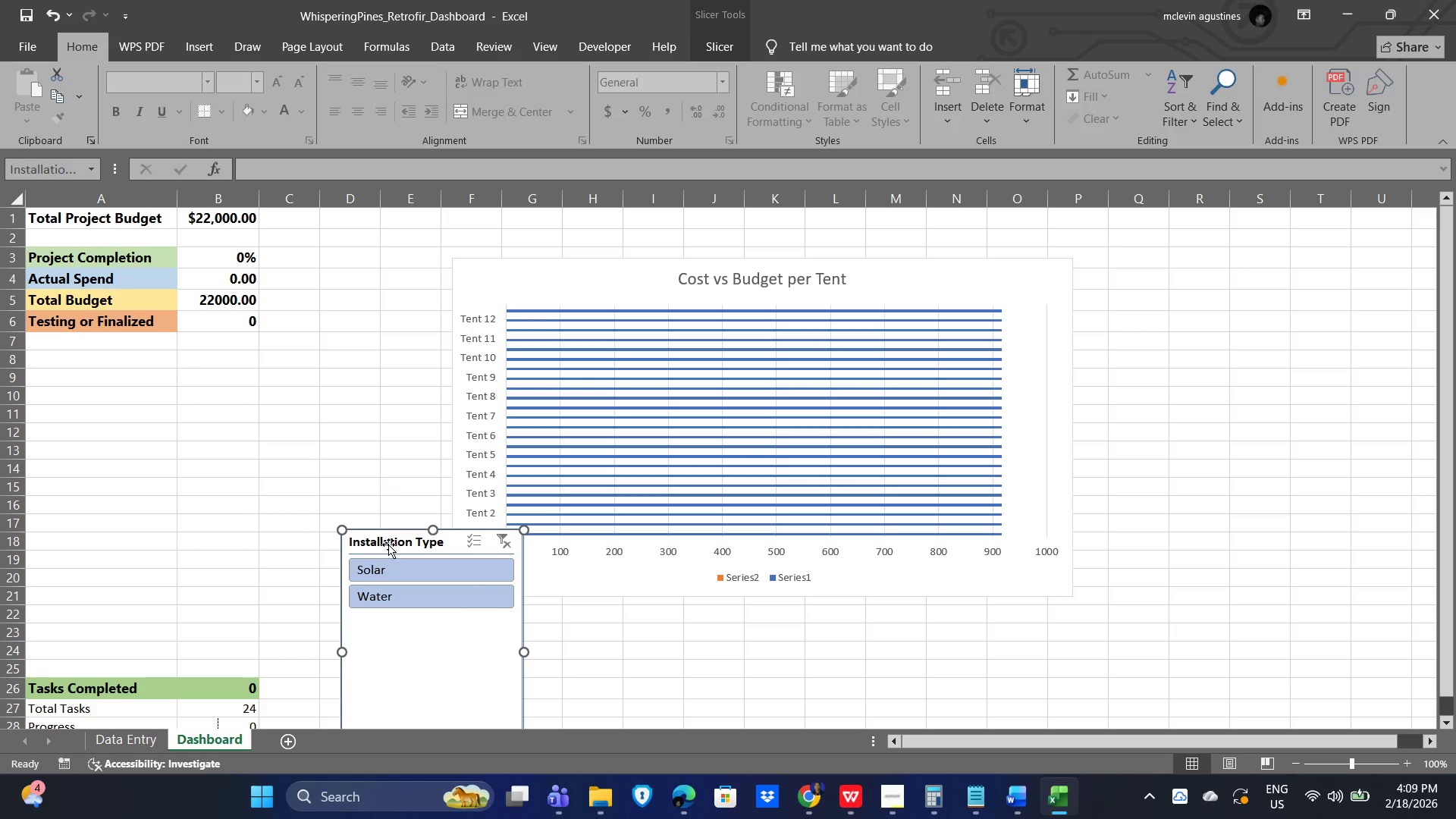 
left_click_drag(start_coordinate=[390, 543], to_coordinate=[332, 622])
 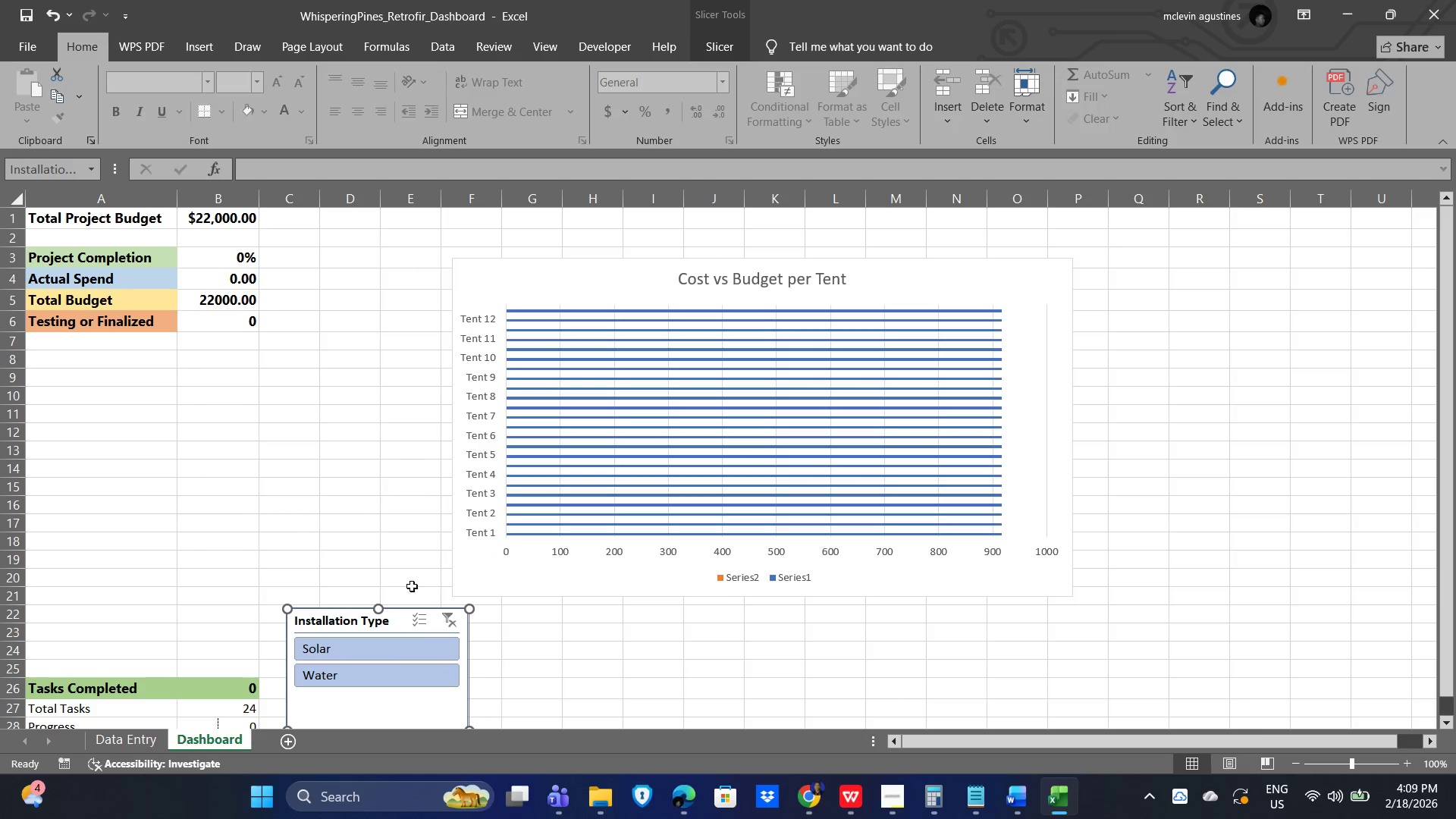 
scroll: coordinate [714, 630], scroll_direction: down, amount: 7.0
 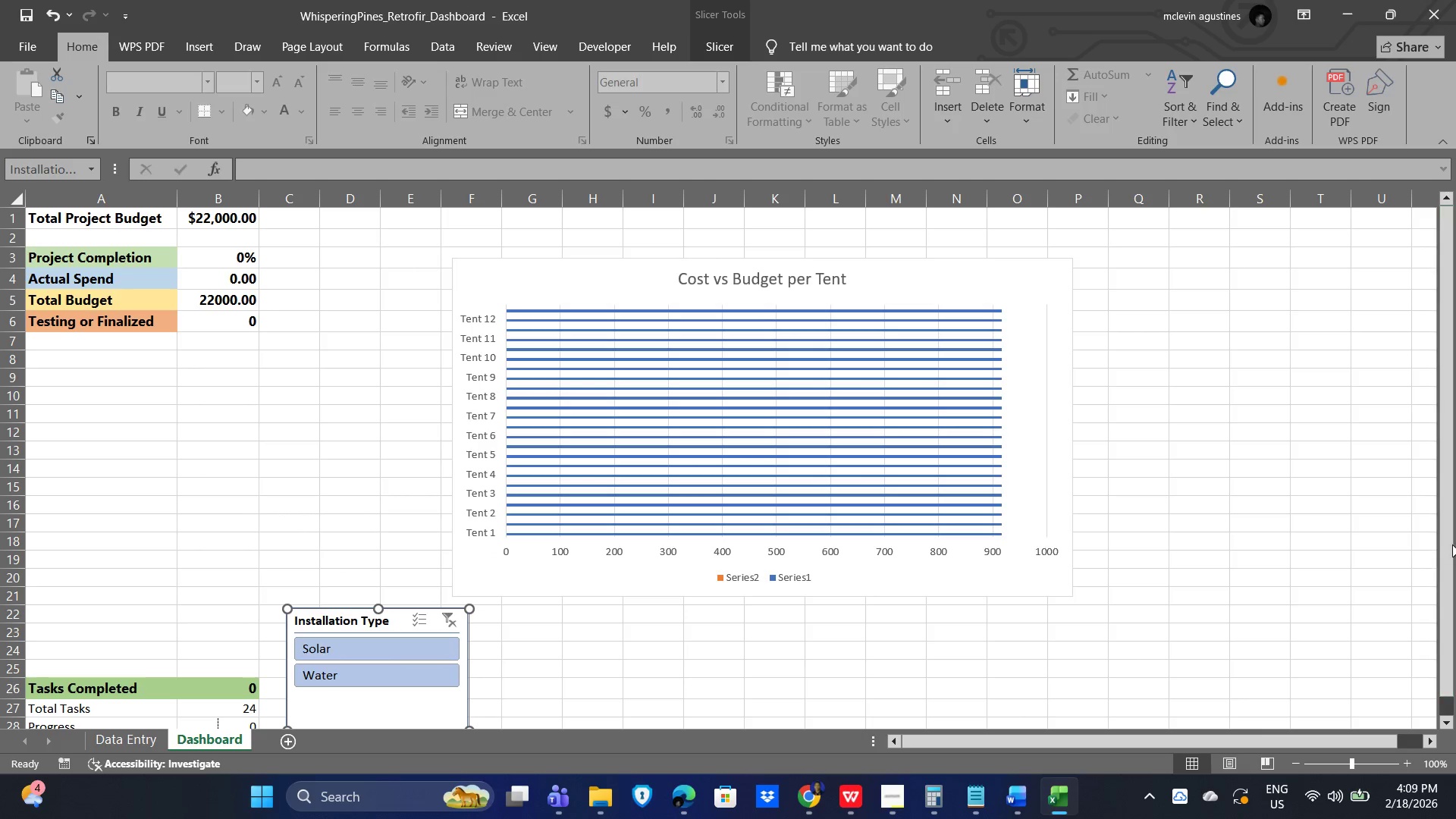 
left_click_drag(start_coordinate=[1443, 531], to_coordinate=[1446, 586])
 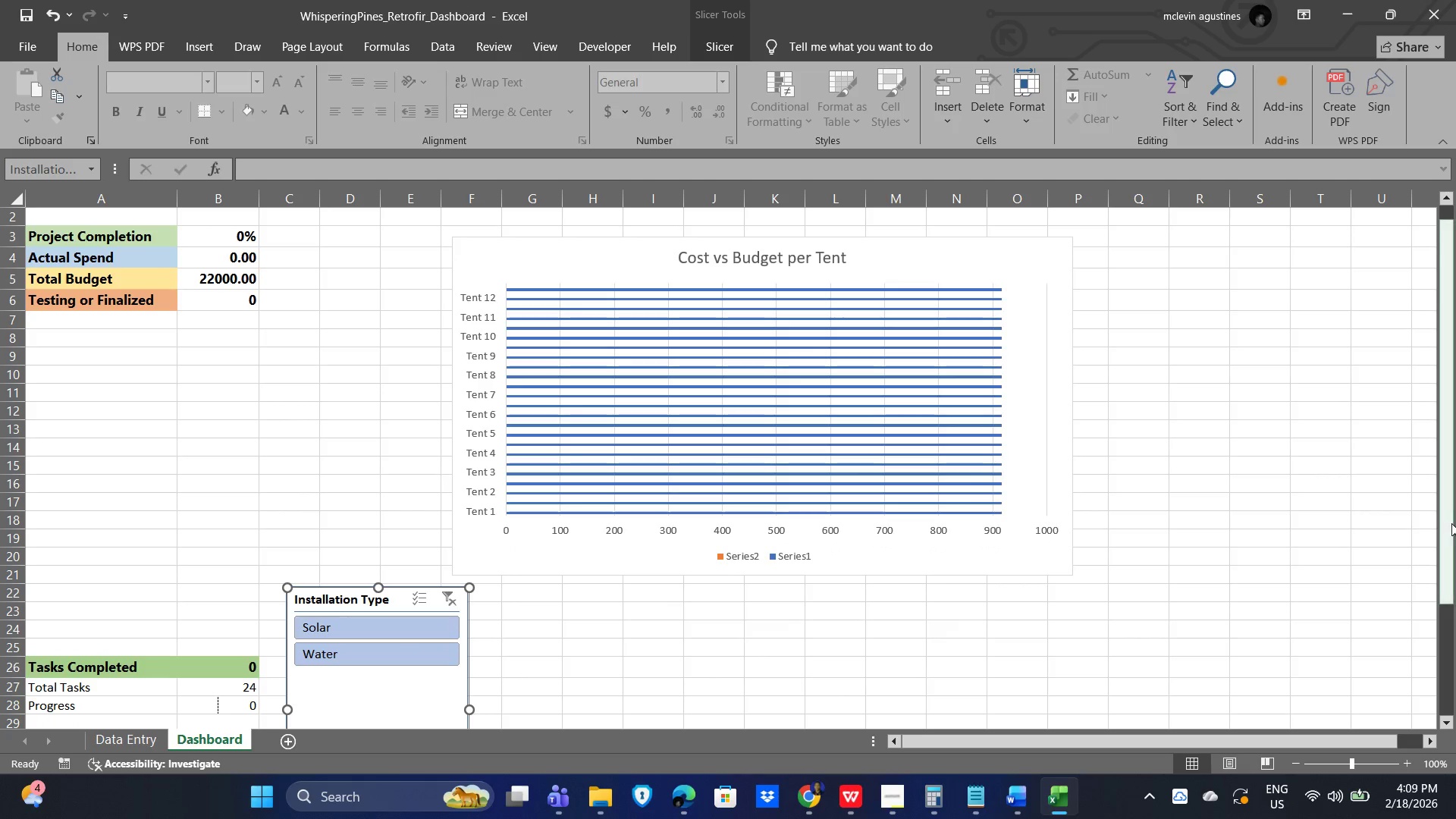 
left_click_drag(start_coordinate=[1451, 520], to_coordinate=[1455, 673])
 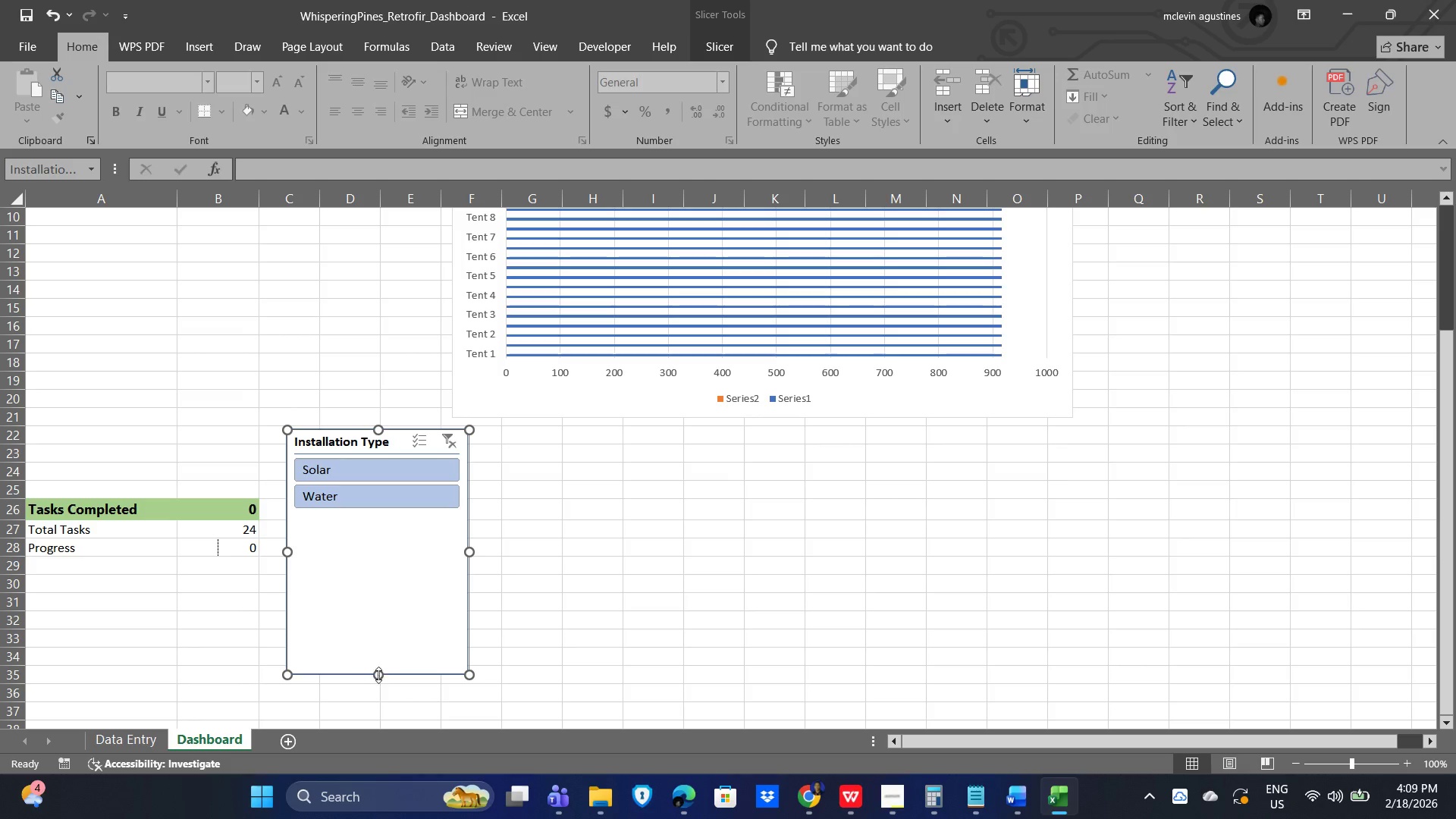 
left_click_drag(start_coordinate=[378, 678], to_coordinate=[385, 532])
 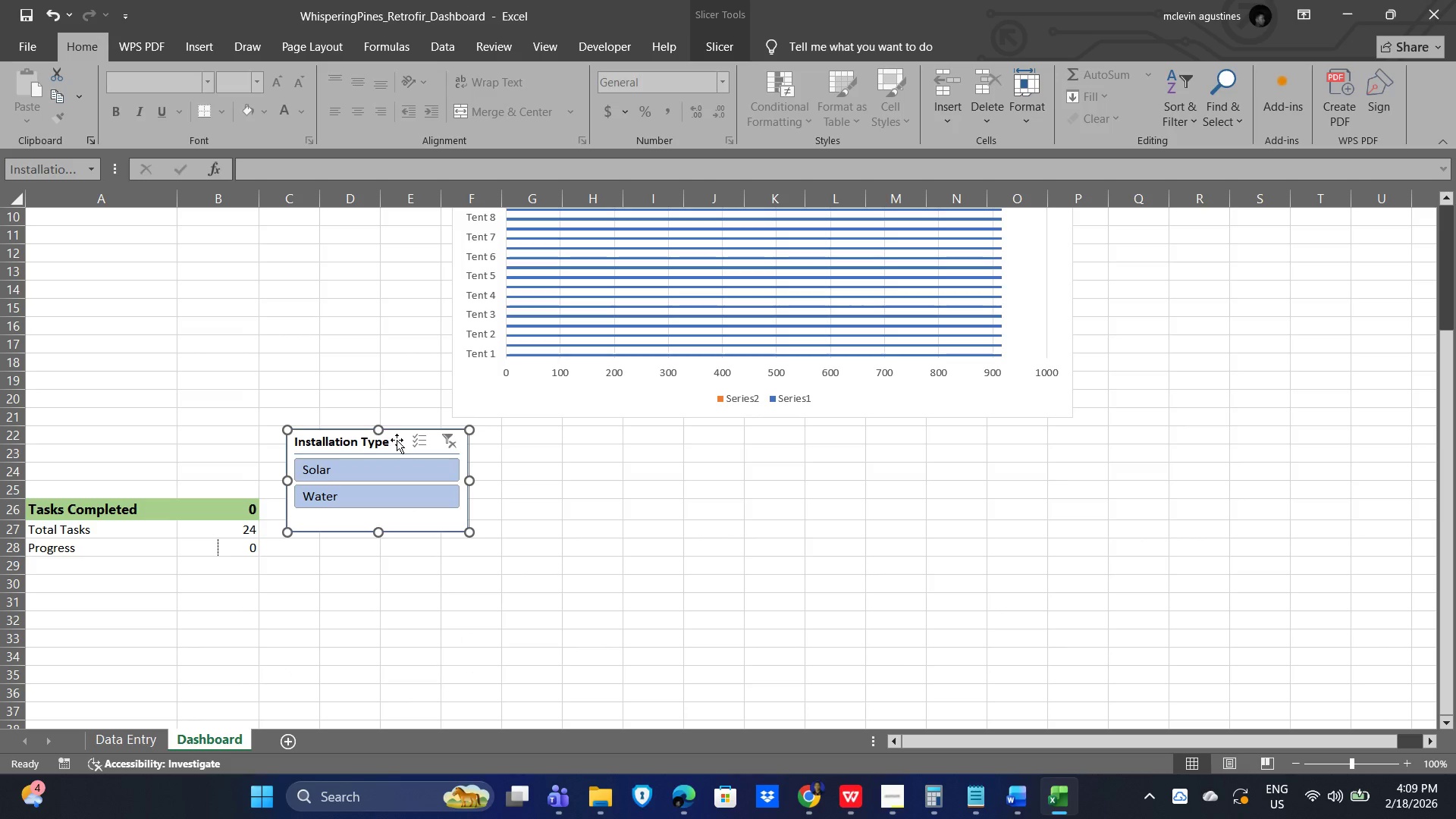 
left_click_drag(start_coordinate=[398, 439], to_coordinate=[398, 506])
 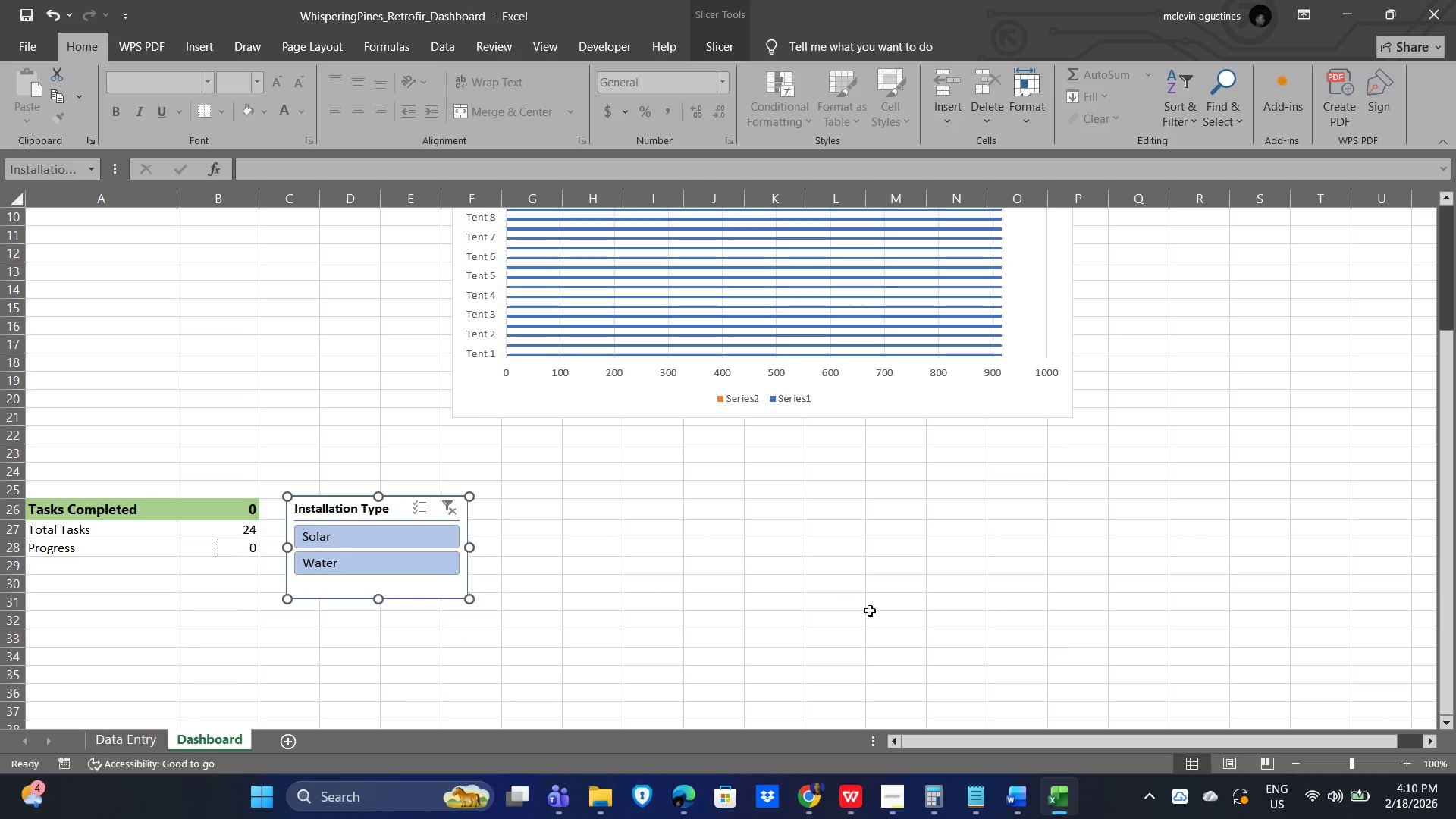 
scroll: coordinate [871, 620], scroll_direction: up, amount: 3.0
 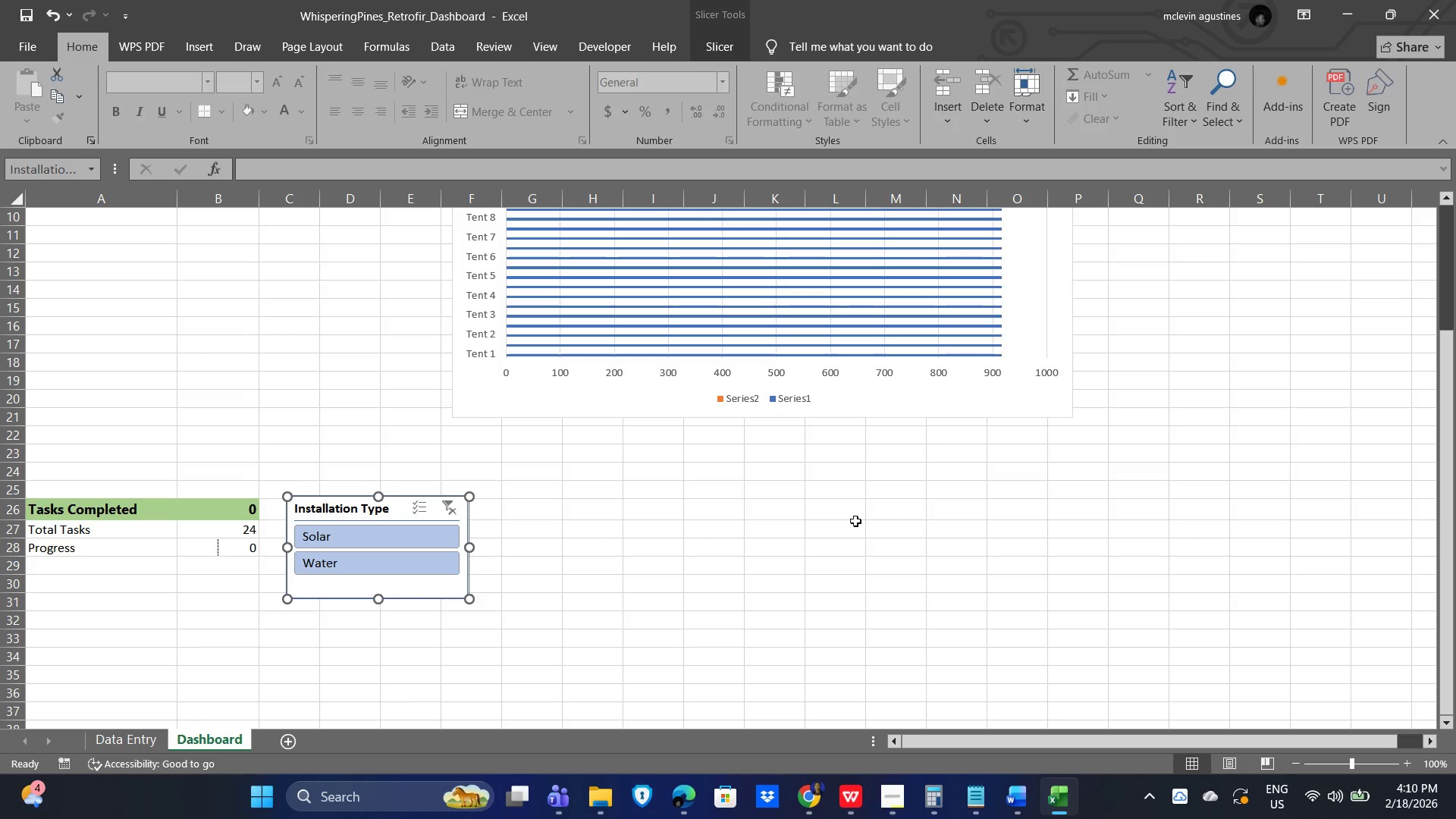 
left_click([1245, 526])
 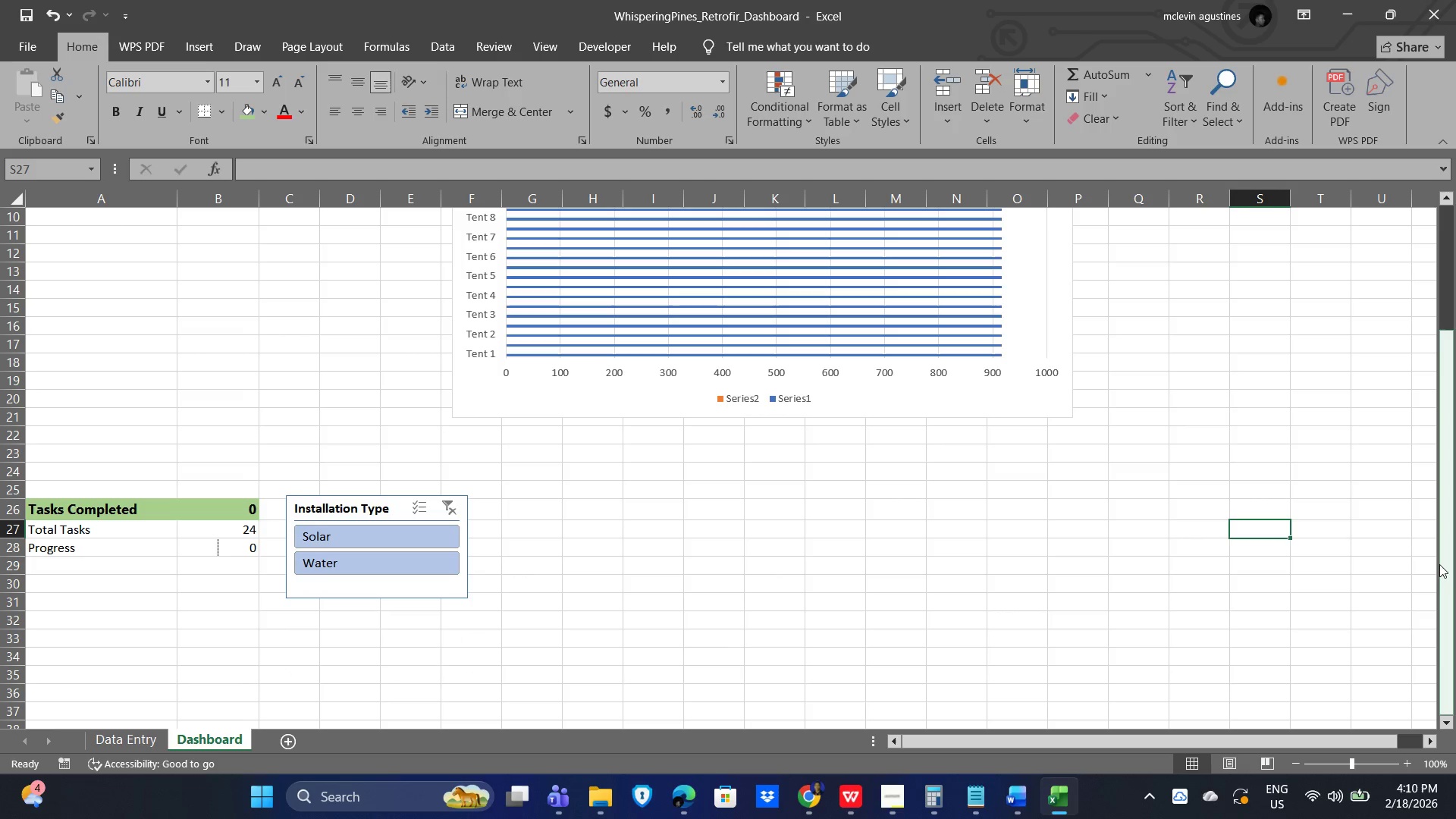 
scroll: coordinate [1048, 658], scroll_direction: up, amount: 4.0
 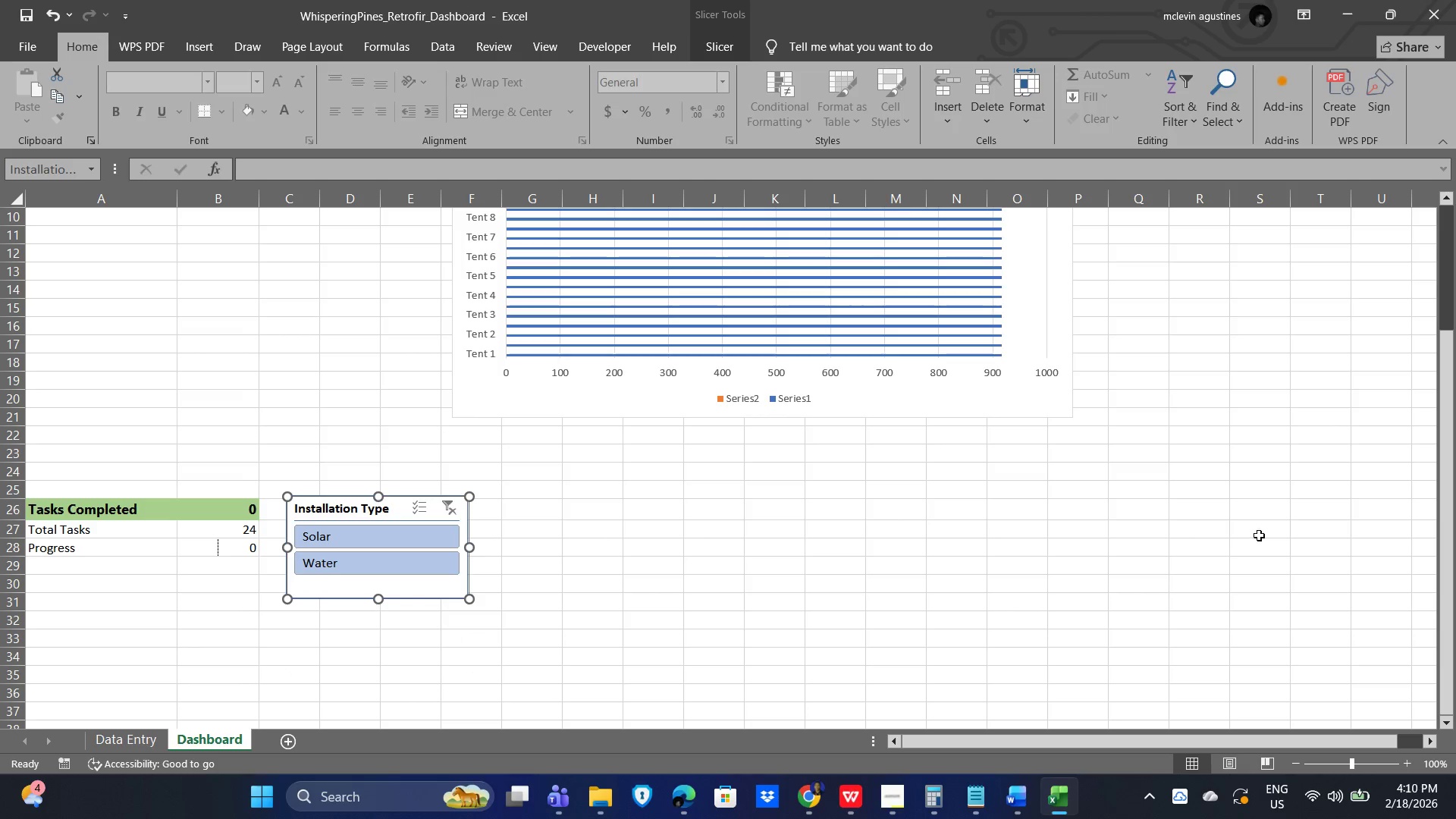 
left_click_drag(start_coordinate=[1440, 560], to_coordinate=[1451, 426])
 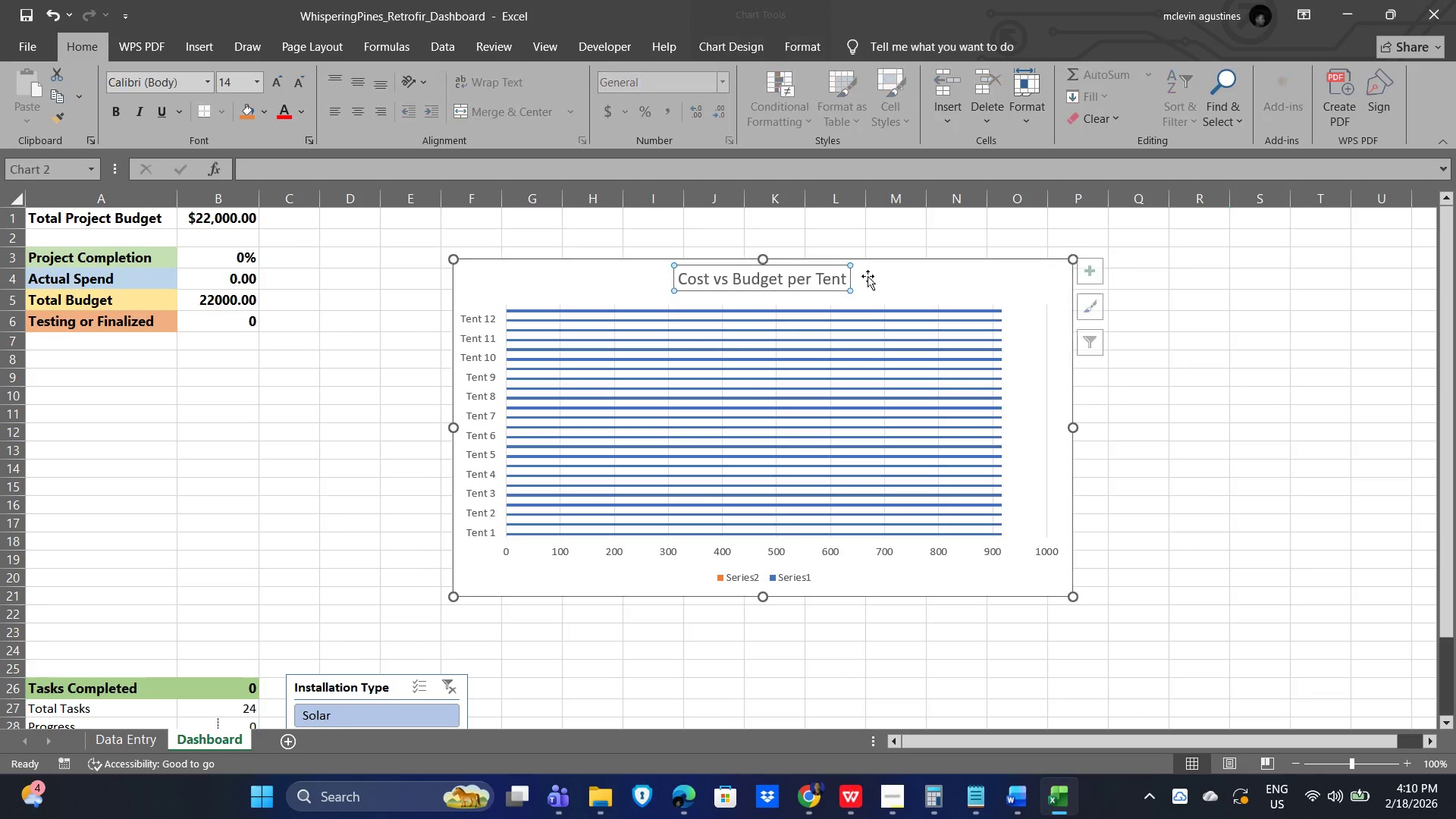 
left_click_drag(start_coordinate=[921, 277], to_coordinate=[517, 361])
 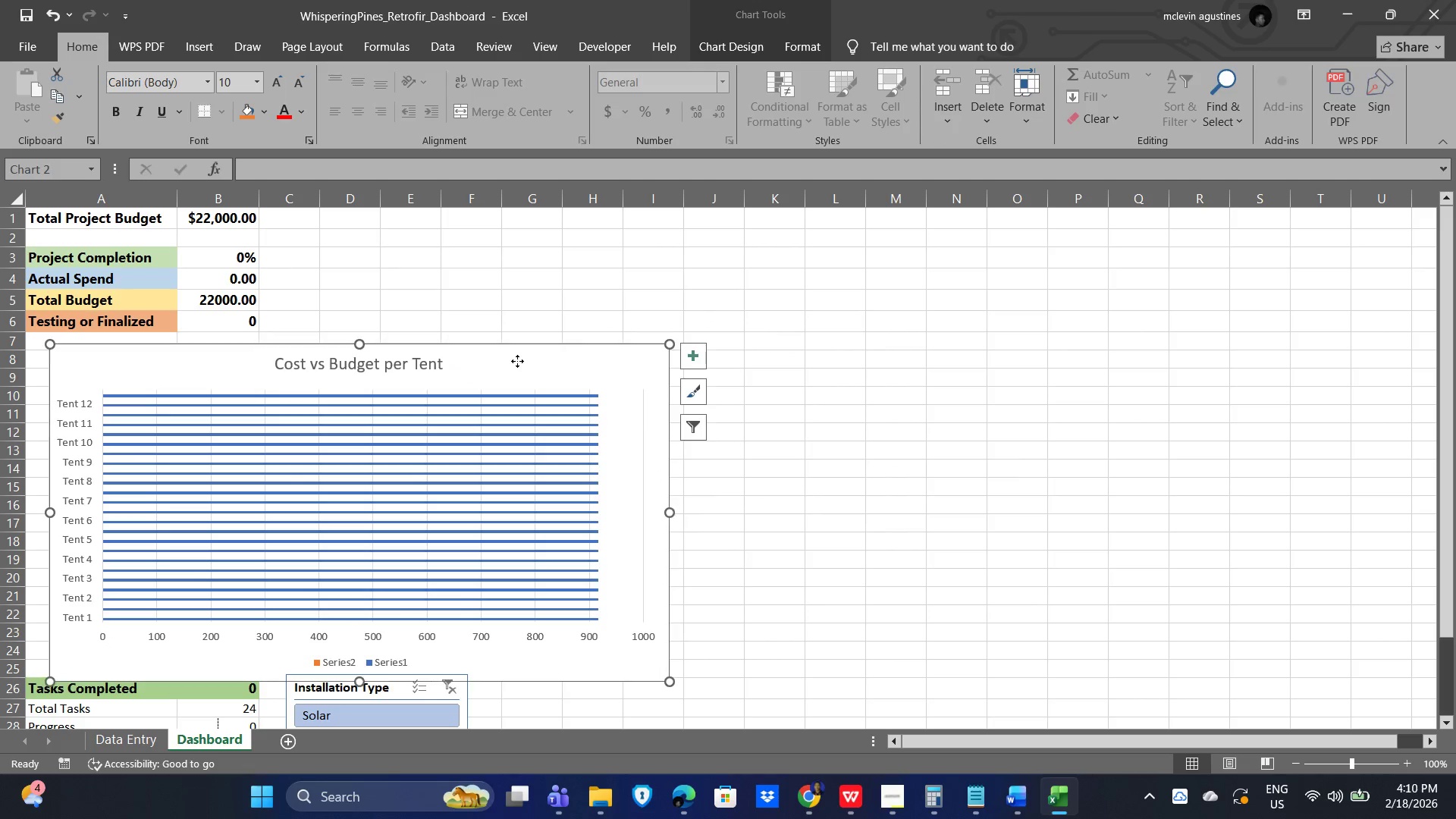 
left_click([517, 361])
 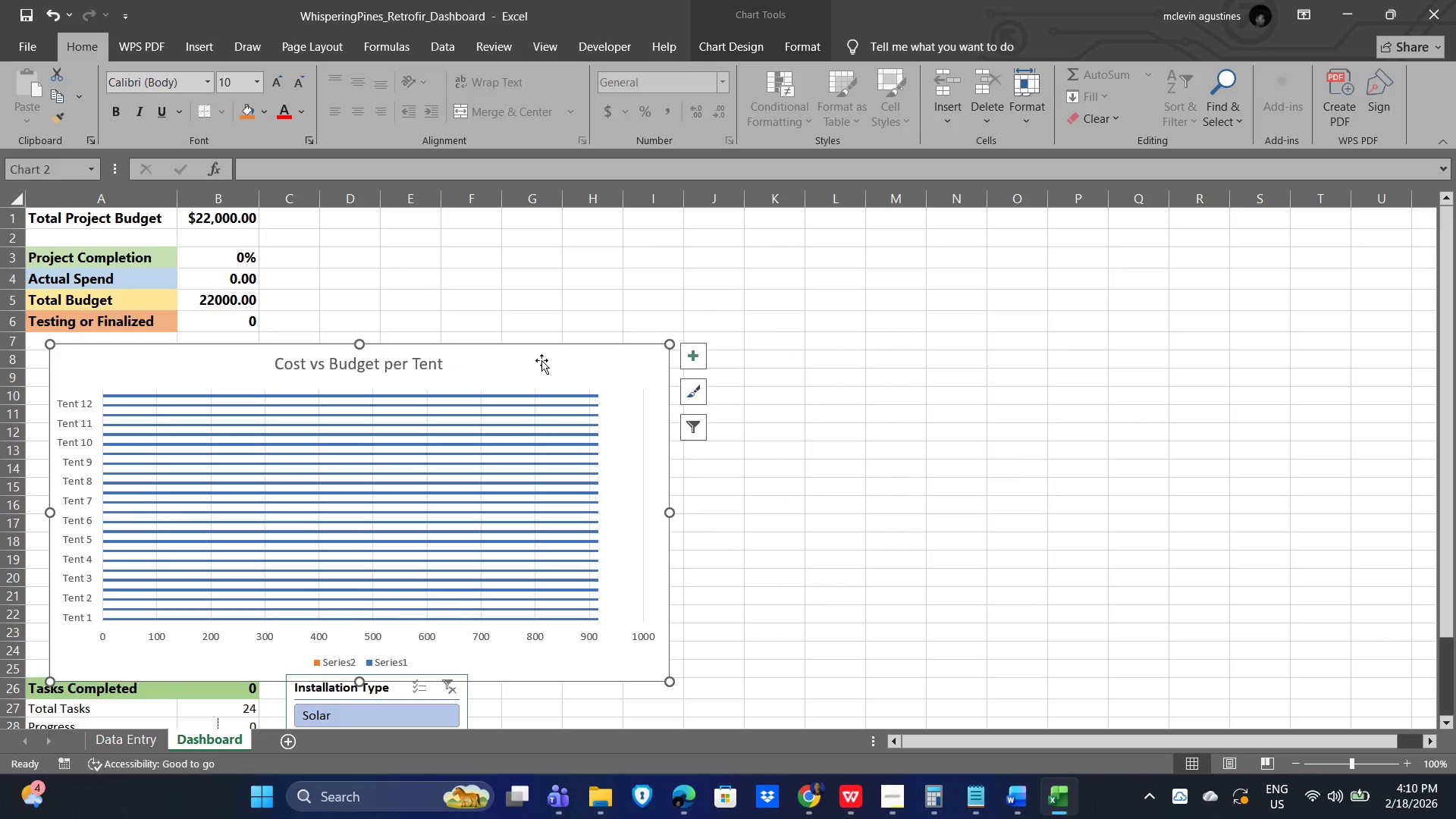 
left_click_drag(start_coordinate=[543, 360], to_coordinate=[527, 357])
 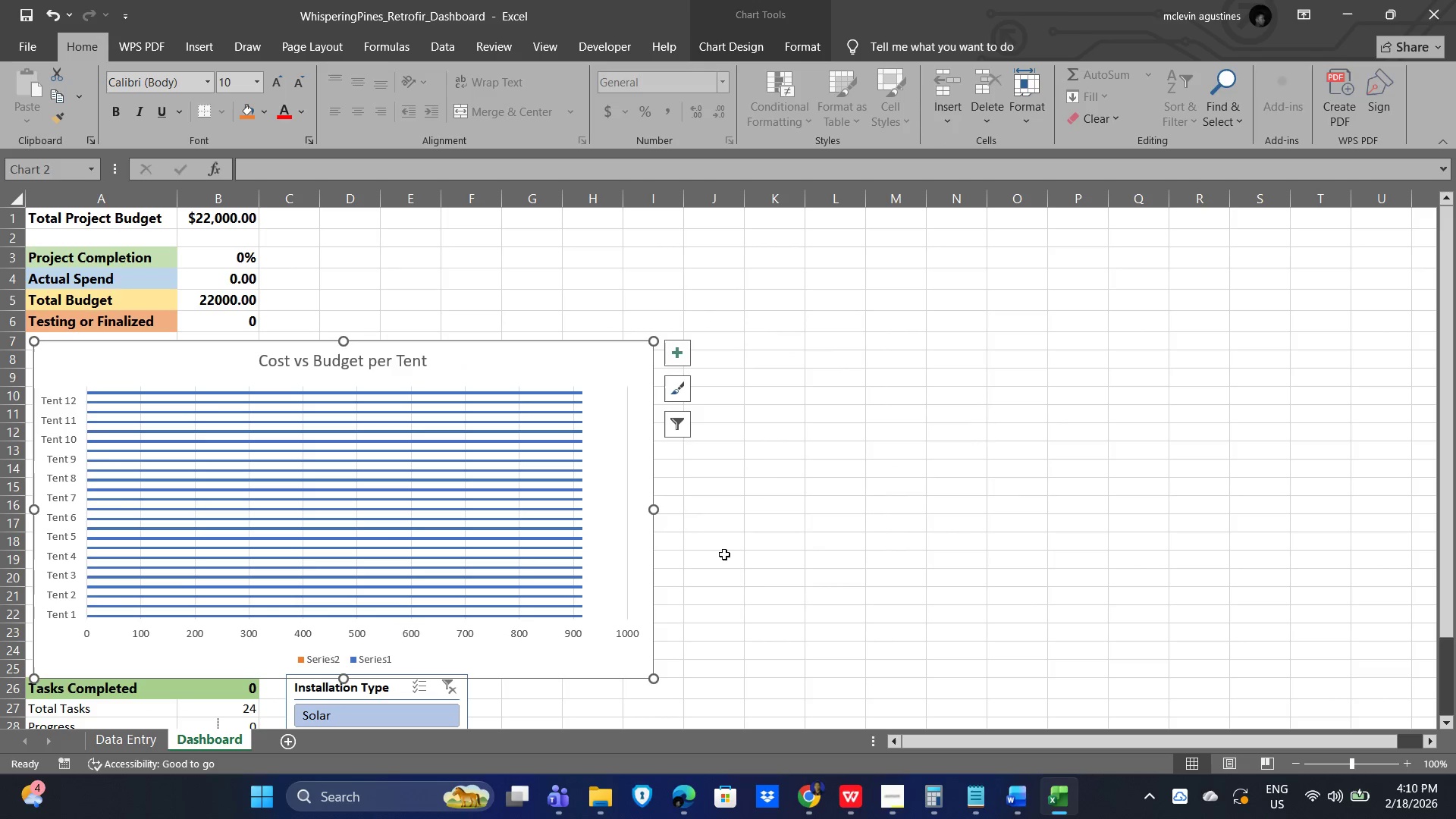 
scroll: coordinate [864, 586], scroll_direction: down, amount: 4.0
 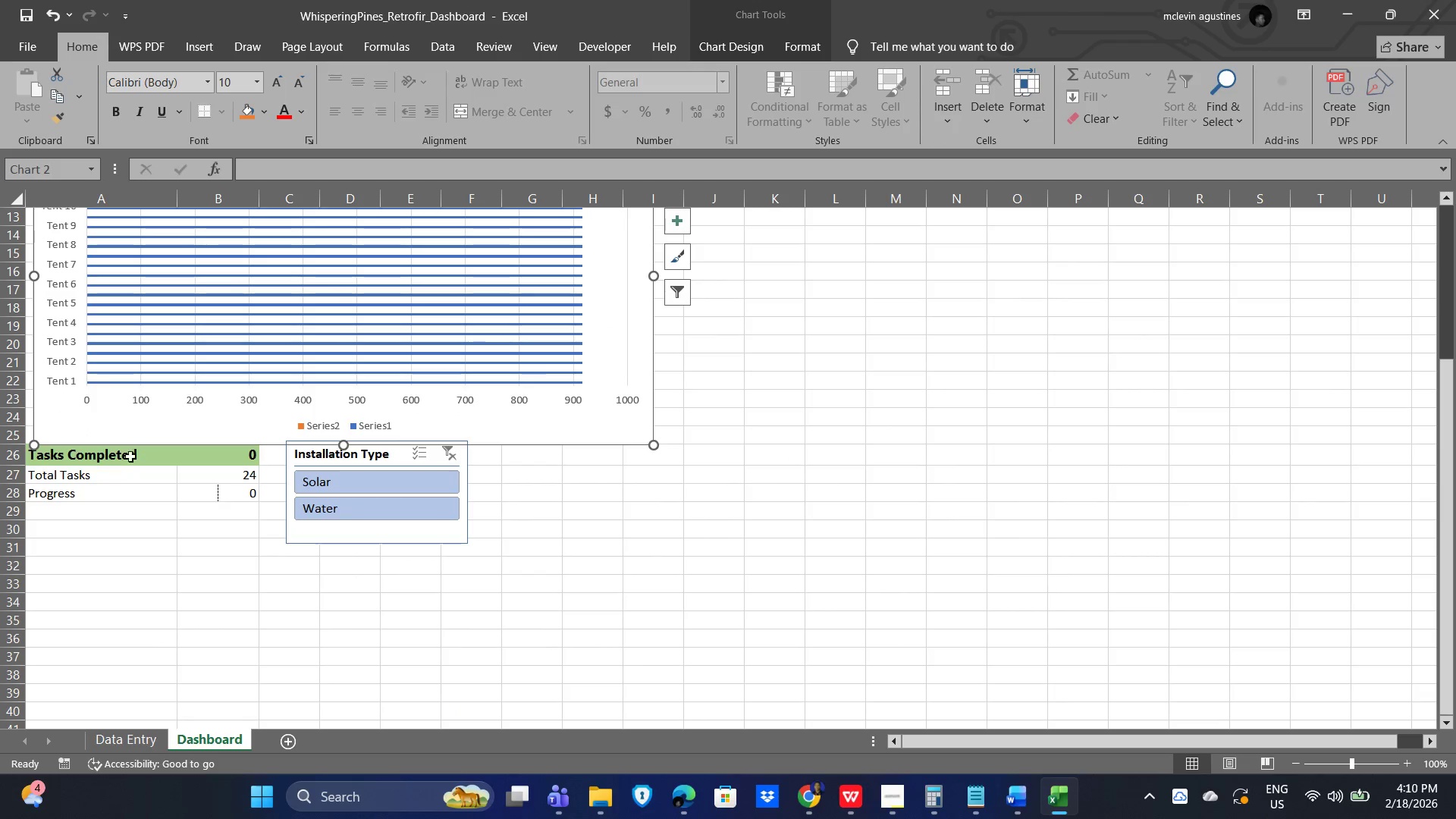 
left_click([140, 452])
 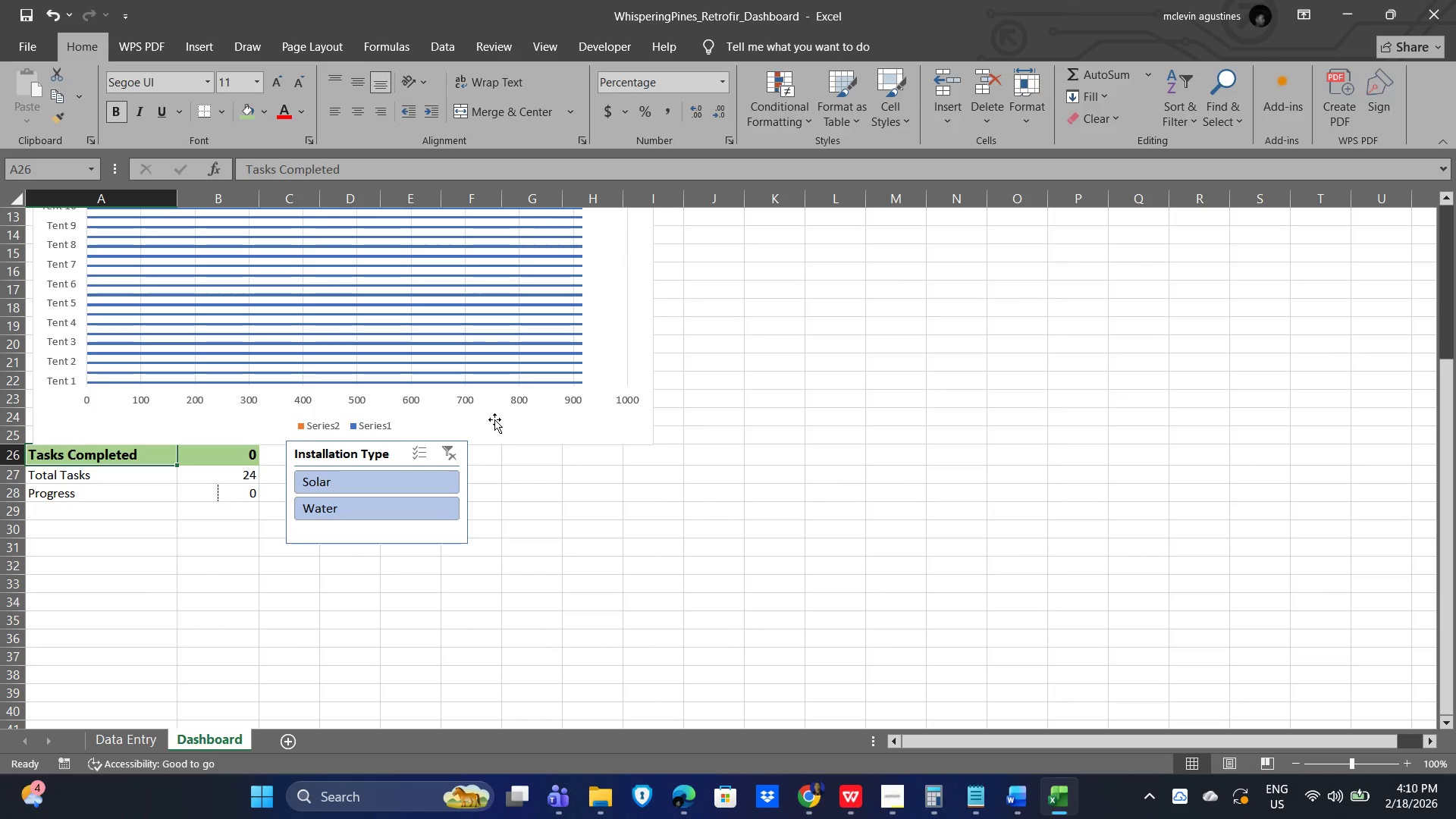 
left_click([529, 419])
 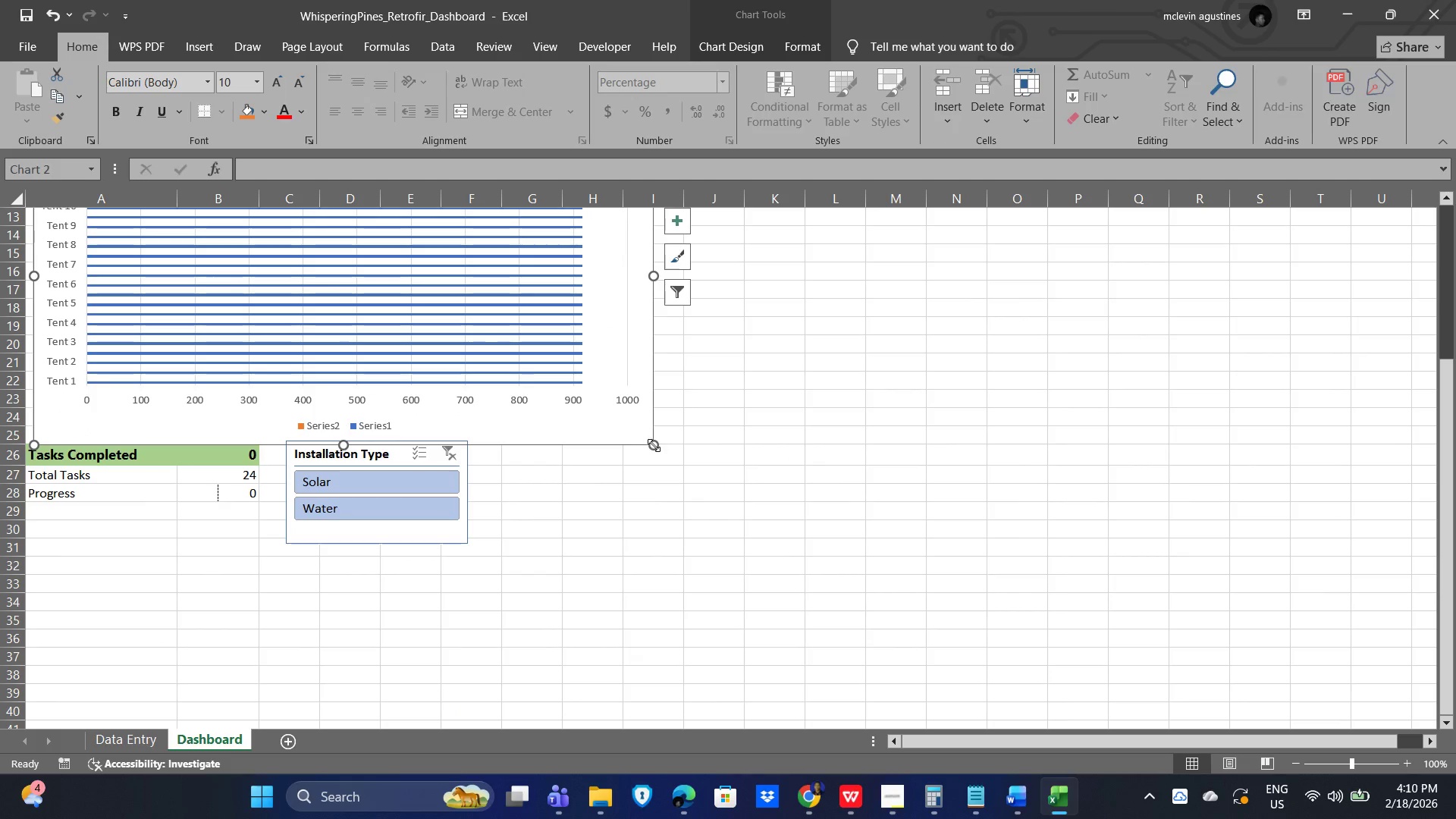 
left_click_drag(start_coordinate=[654, 445], to_coordinate=[563, 400])
 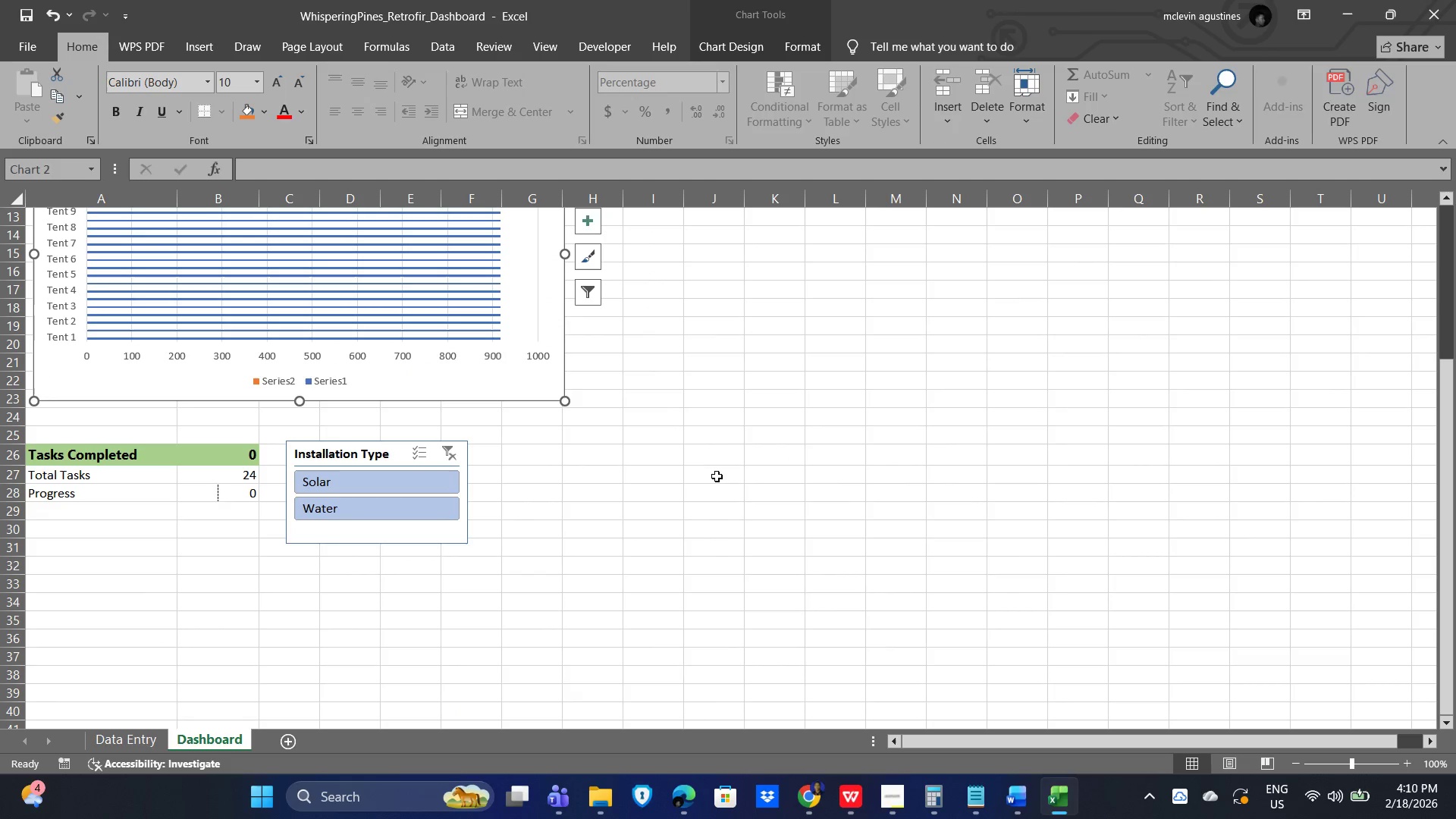 
scroll: coordinate [797, 482], scroll_direction: up, amount: 7.0
 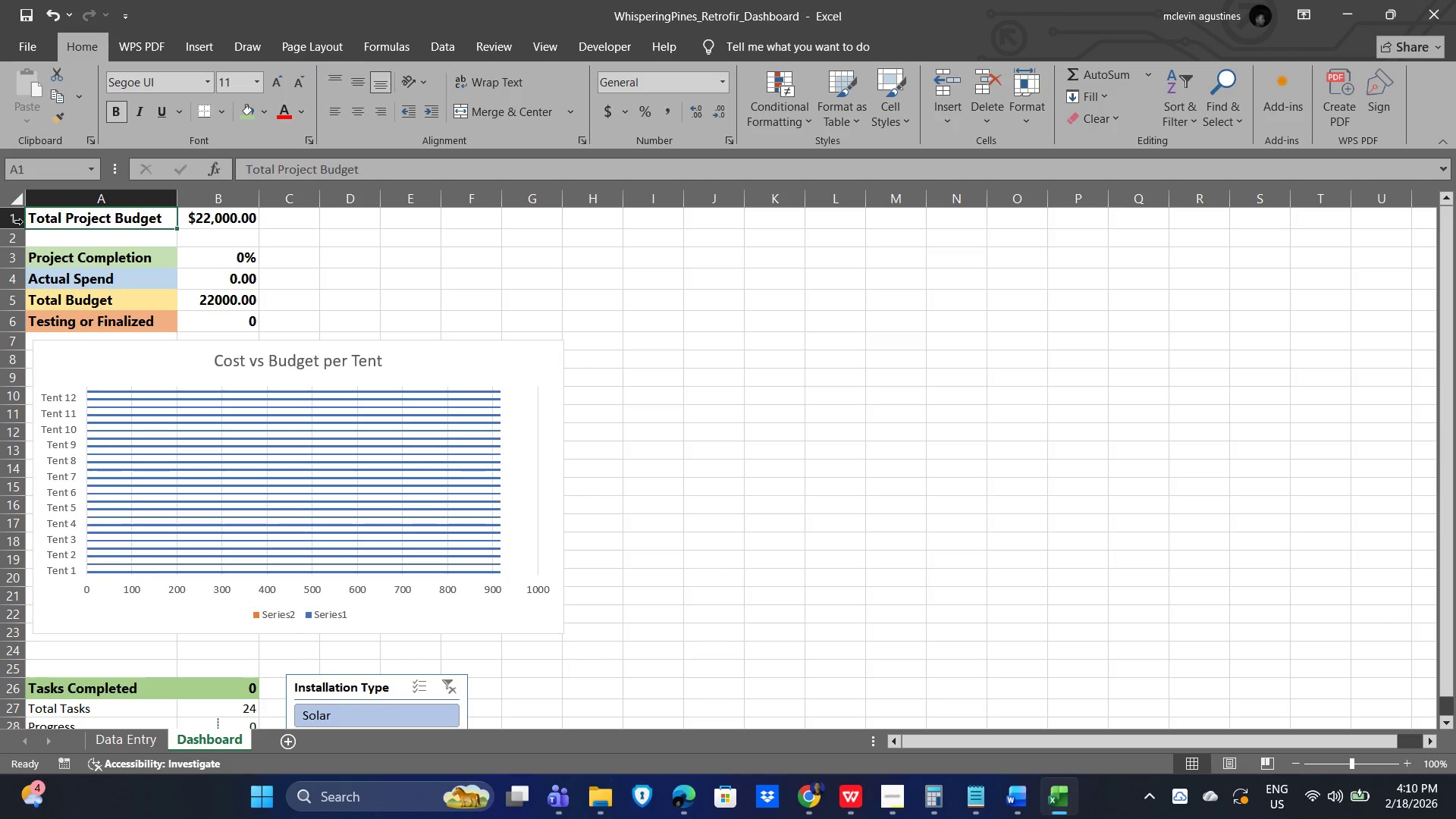 
wait(5.42)
 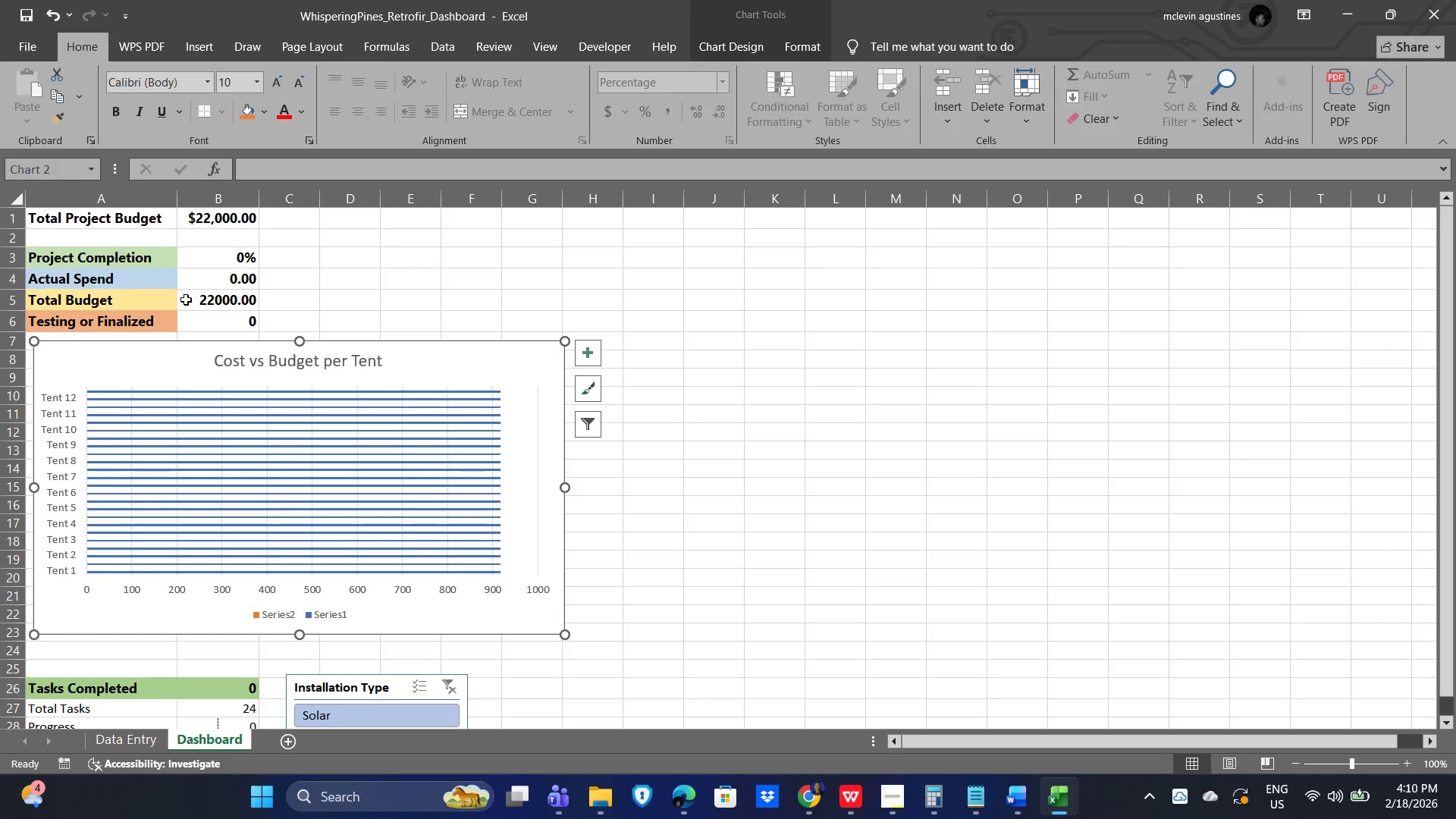 
right_click([17, 219])
 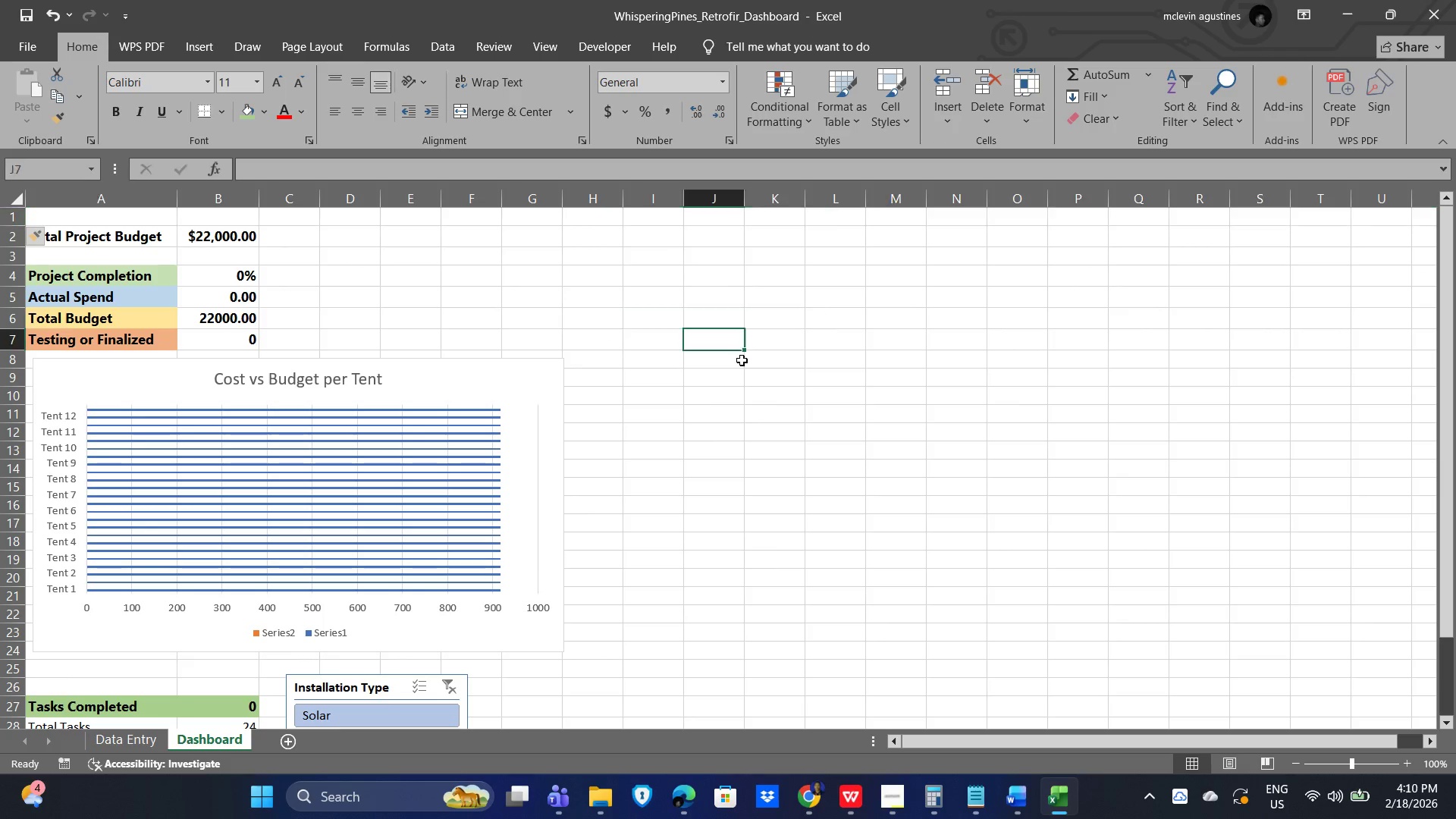 
scroll: coordinate [730, 438], scroll_direction: down, amount: 3.0
 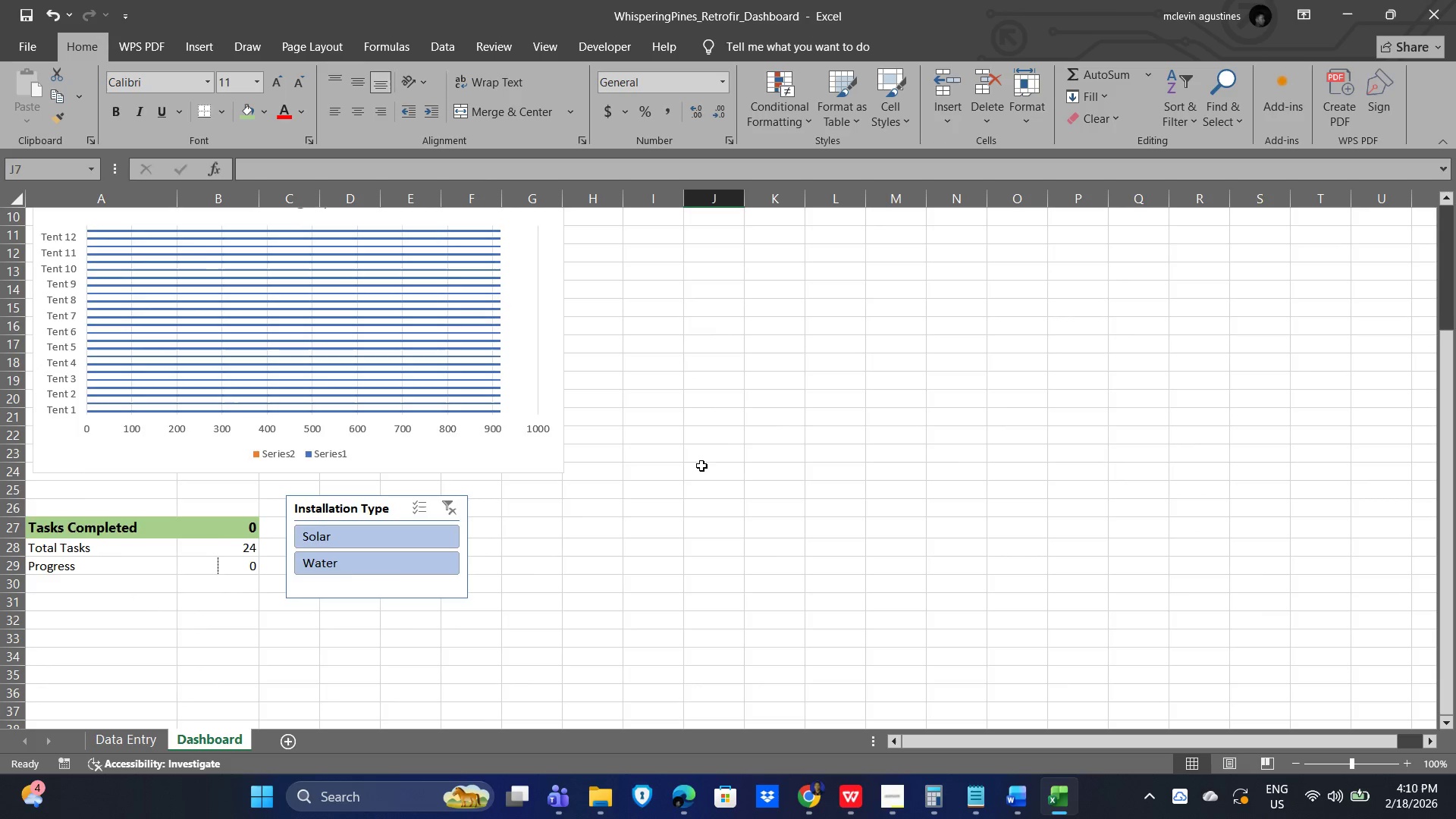 
scroll: coordinate [692, 480], scroll_direction: up, amount: 4.0
 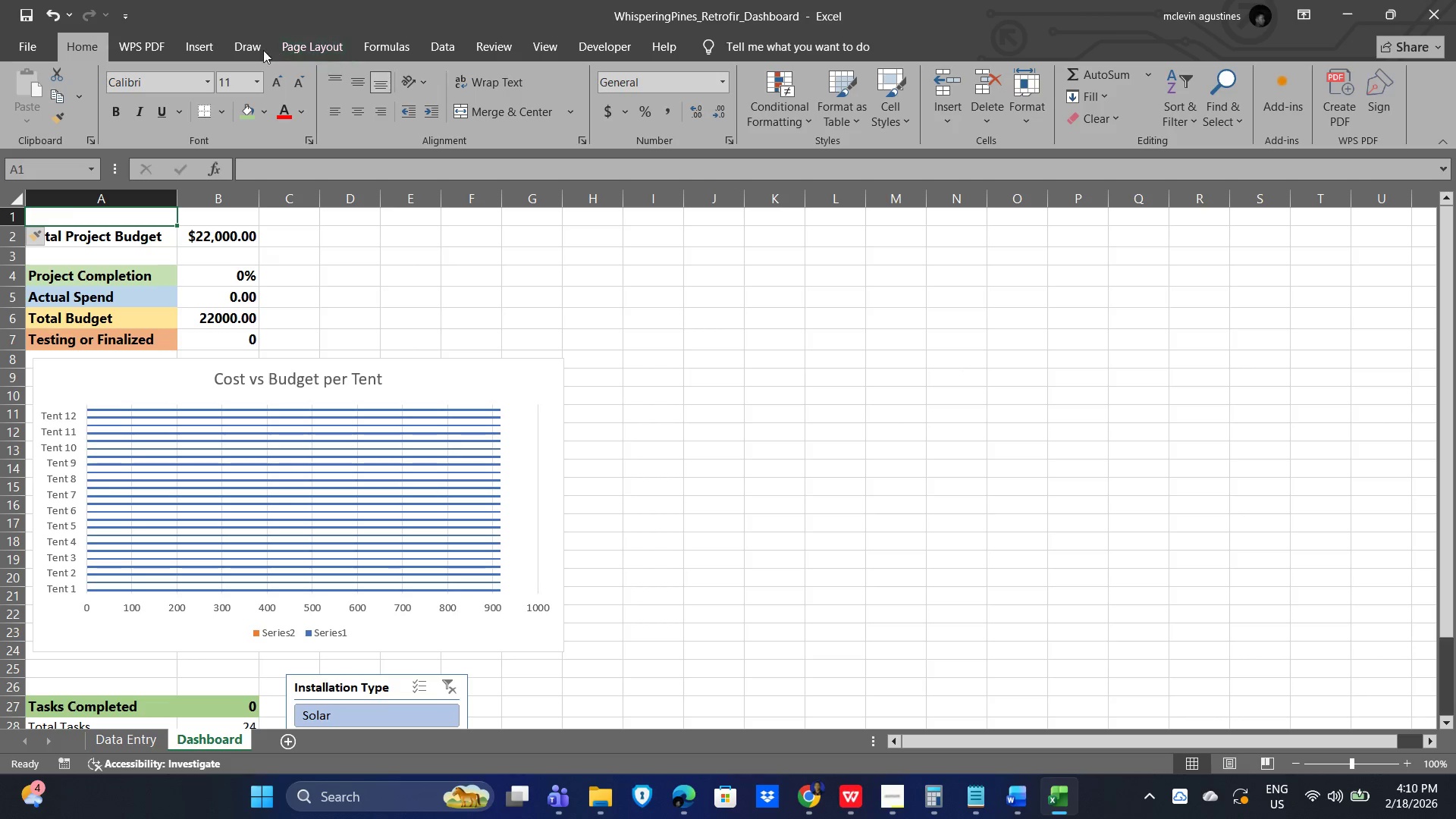 
wait(8.7)
 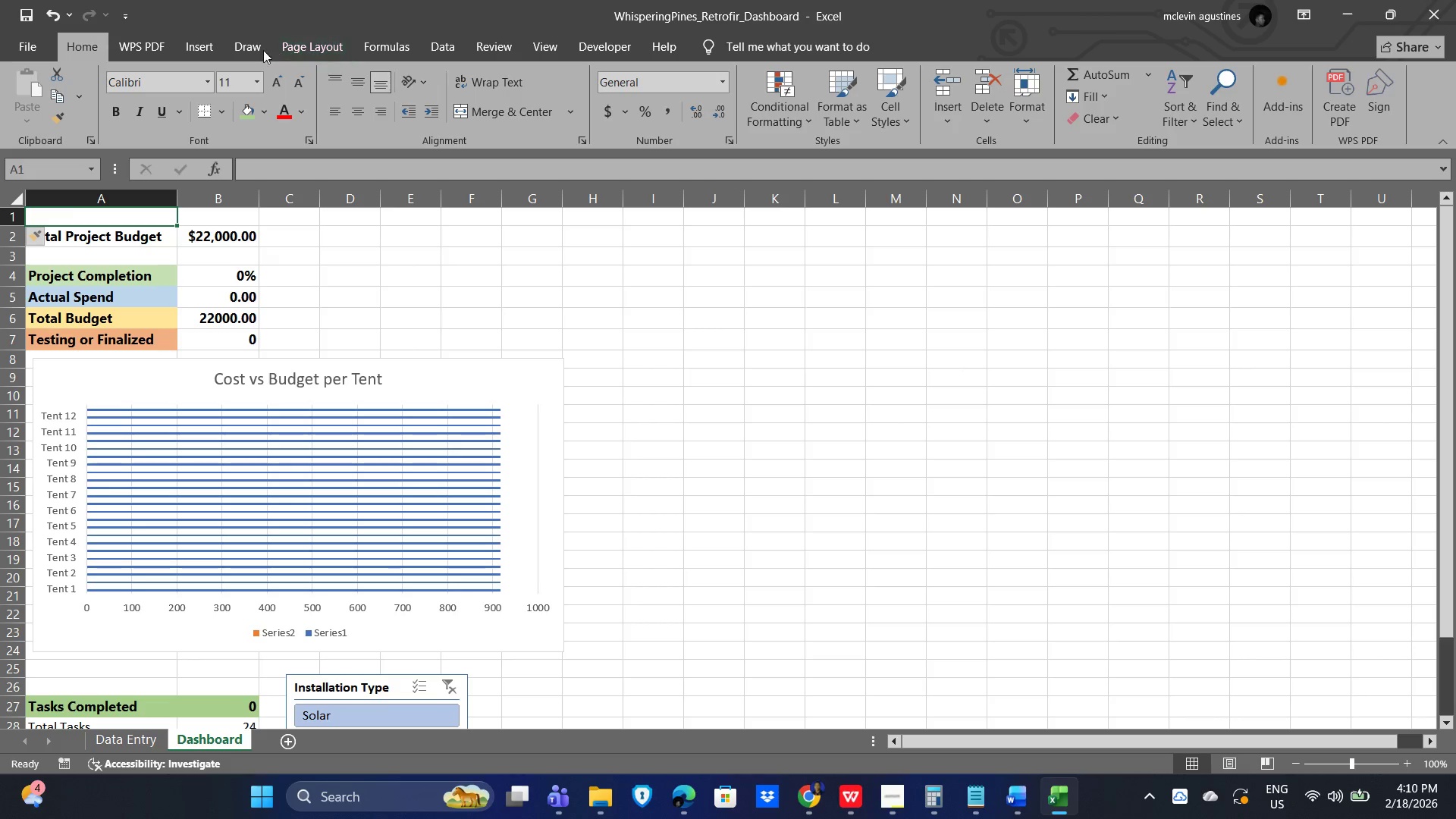 
left_click([1140, 109])